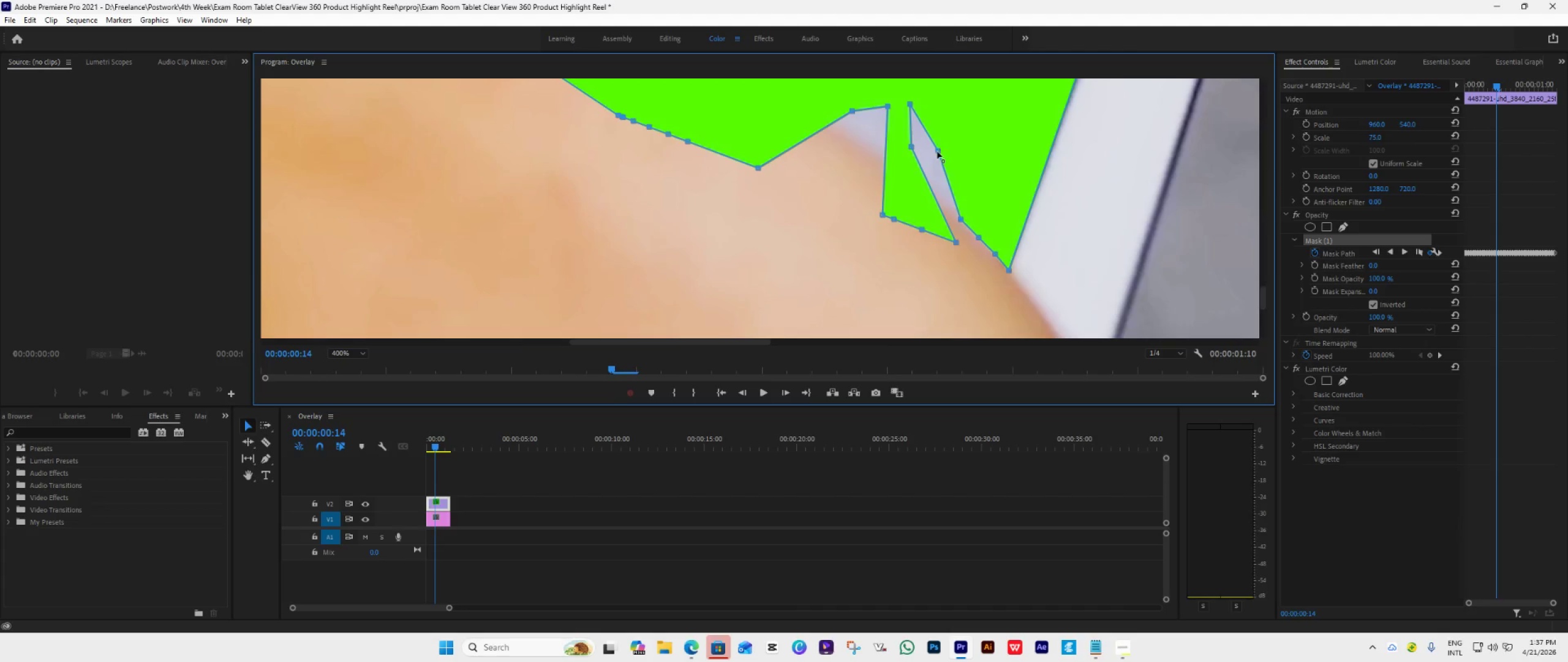 
left_click_drag(start_coordinate=[938, 154], to_coordinate=[945, 211])
 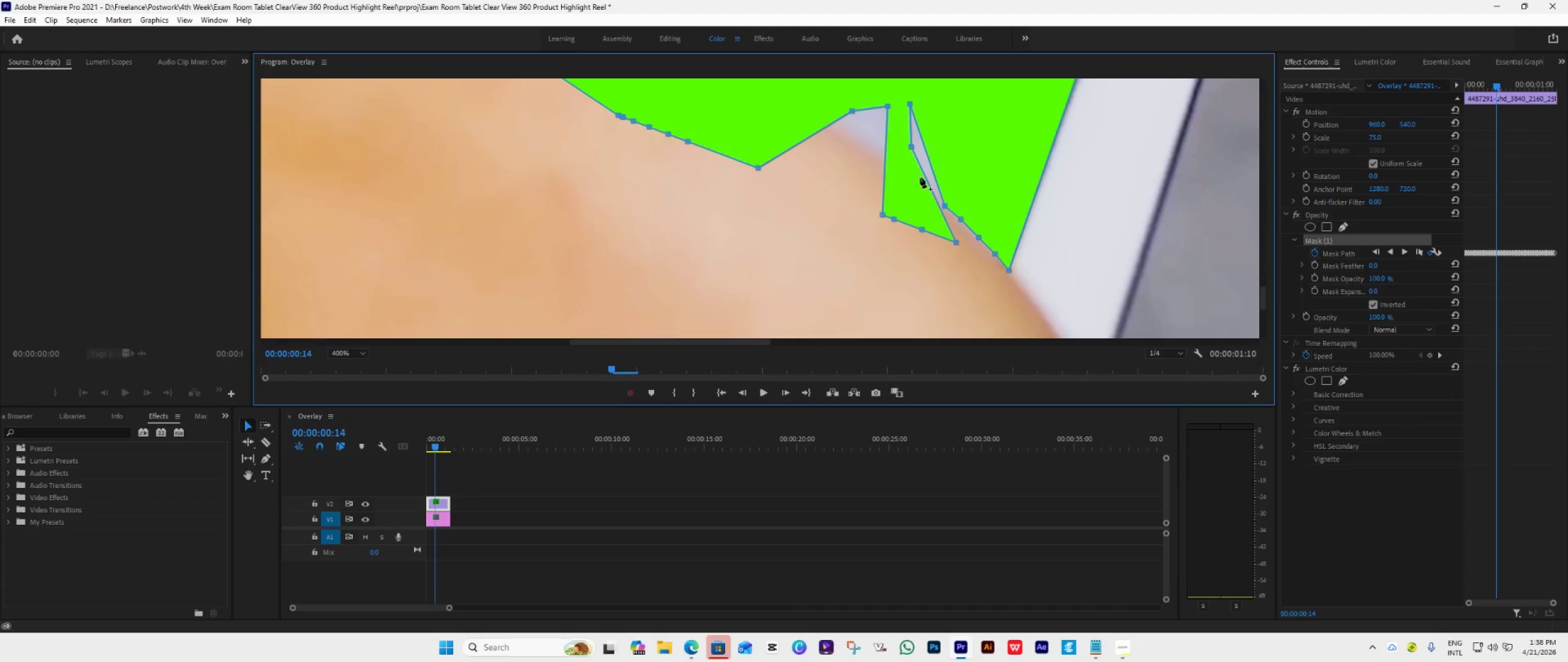 
wait(5.35)
 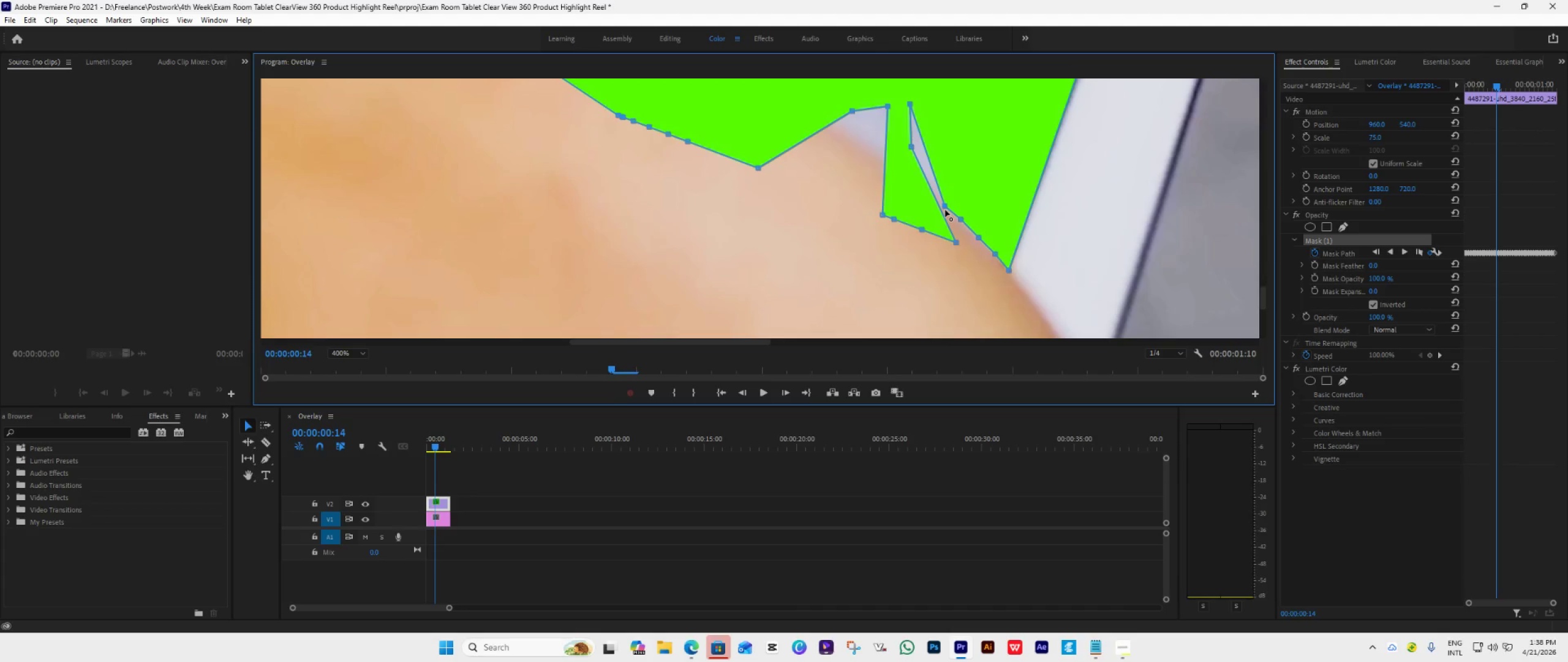 
left_click_drag(start_coordinate=[957, 241], to_coordinate=[897, 169])
 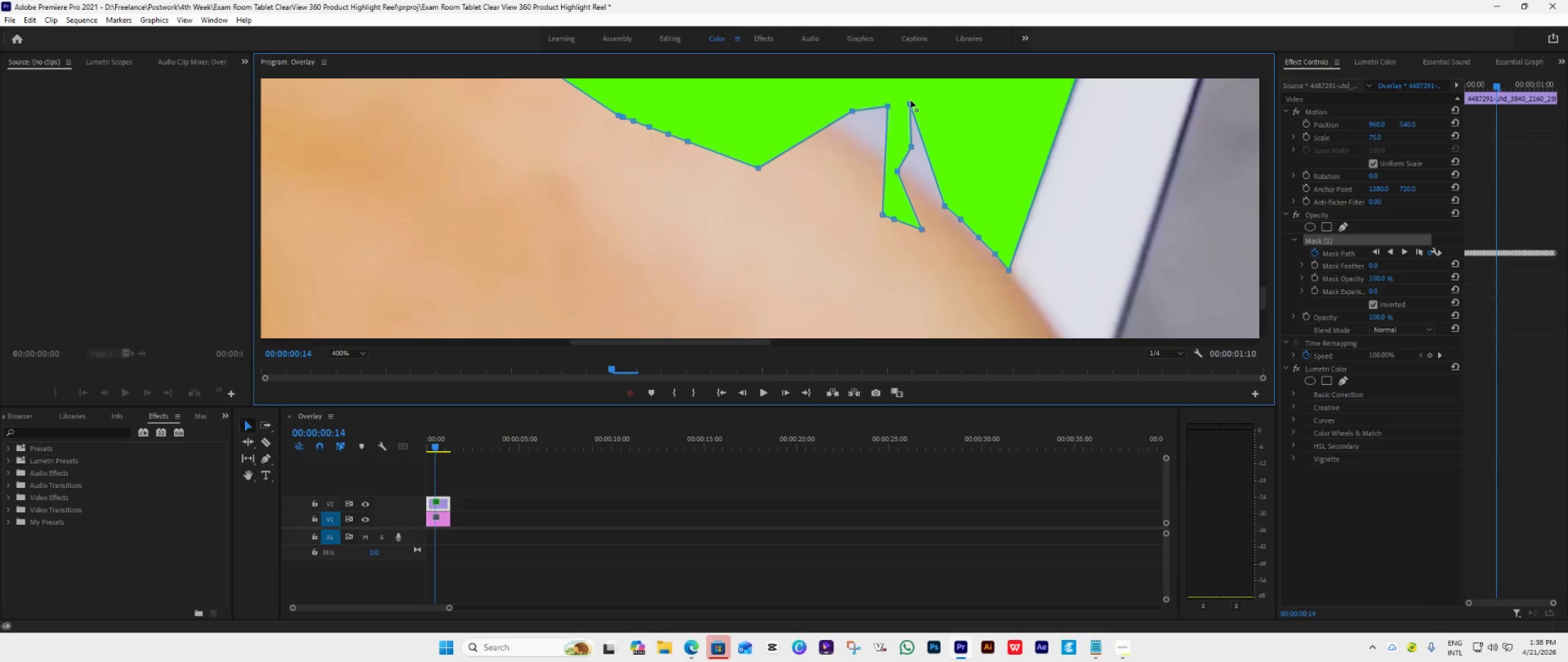 
left_click_drag(start_coordinate=[911, 102], to_coordinate=[928, 188])
 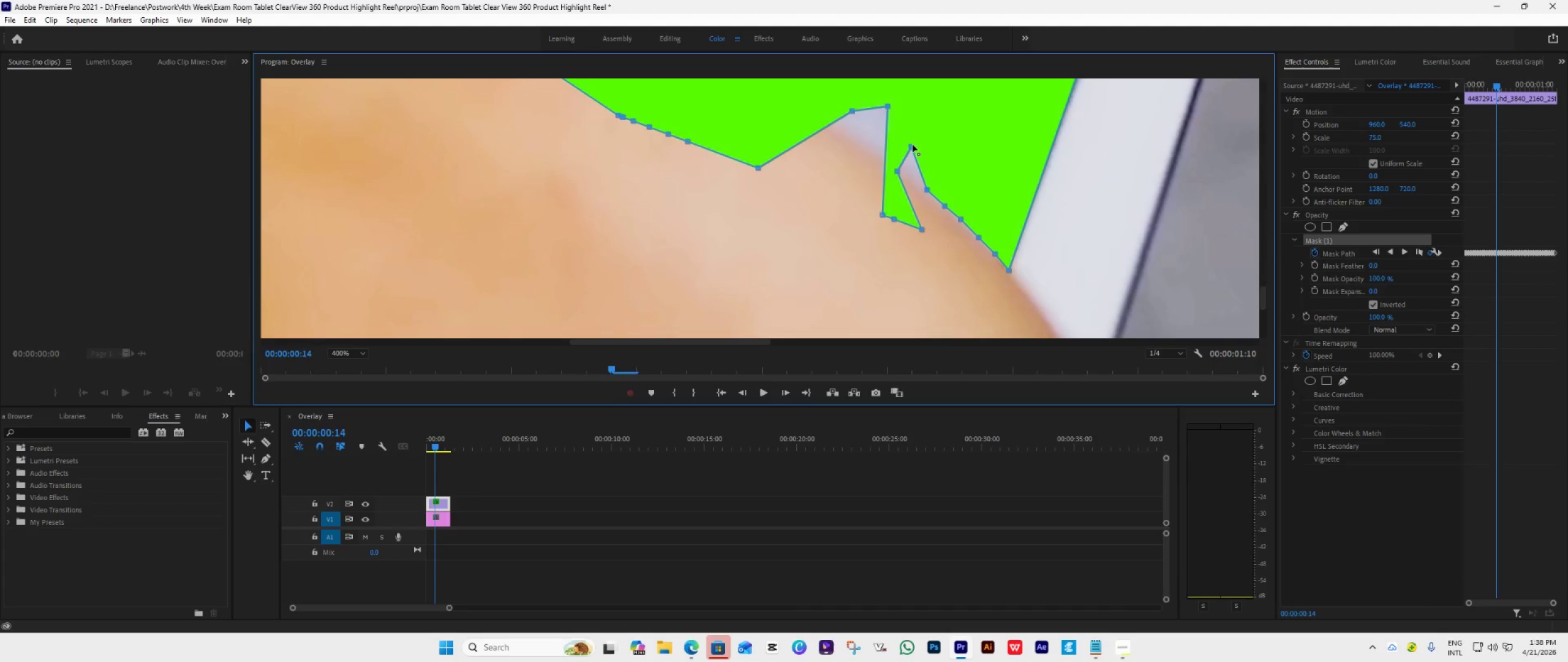 
left_click_drag(start_coordinate=[913, 145], to_coordinate=[911, 173])
 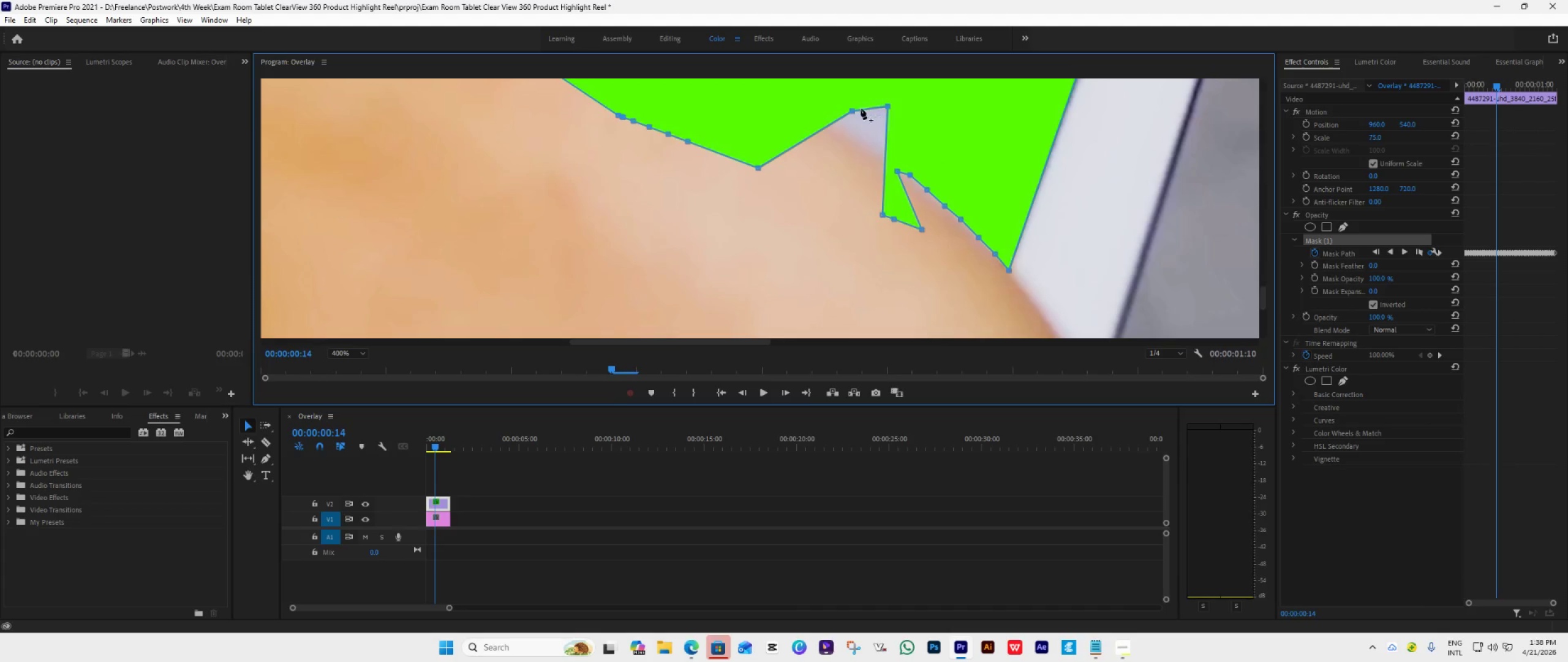 
left_click_drag(start_coordinate=[851, 108], to_coordinate=[782, 112])
 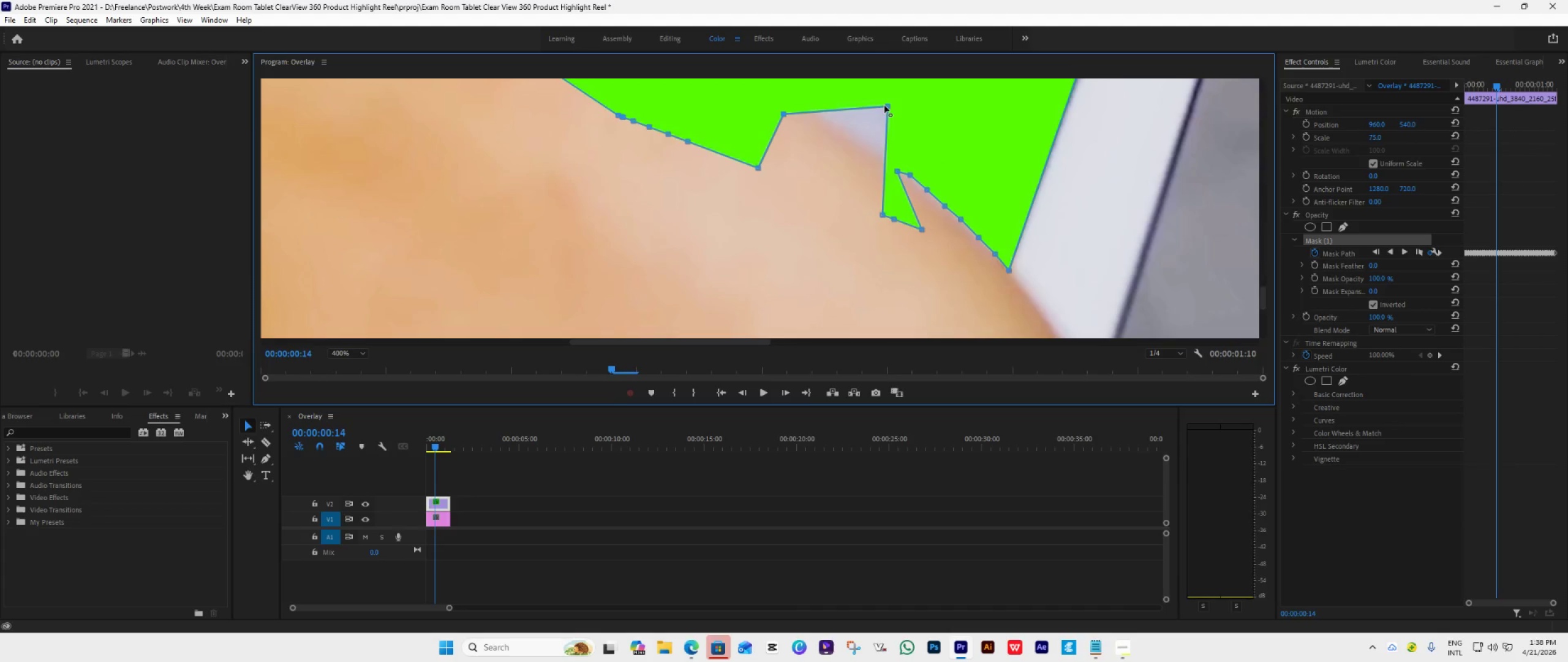 
left_click_drag(start_coordinate=[889, 104], to_coordinate=[831, 115])
 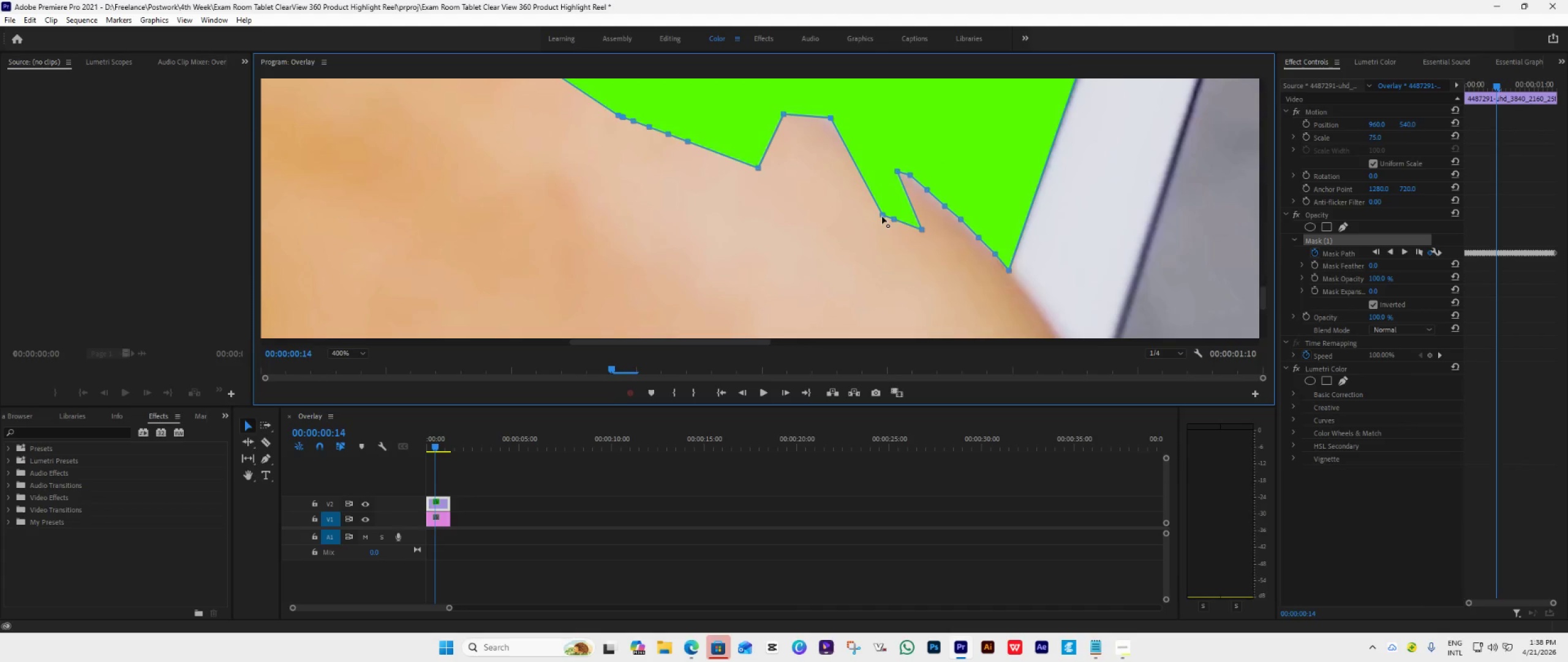 
left_click_drag(start_coordinate=[883, 215], to_coordinate=[856, 104])
 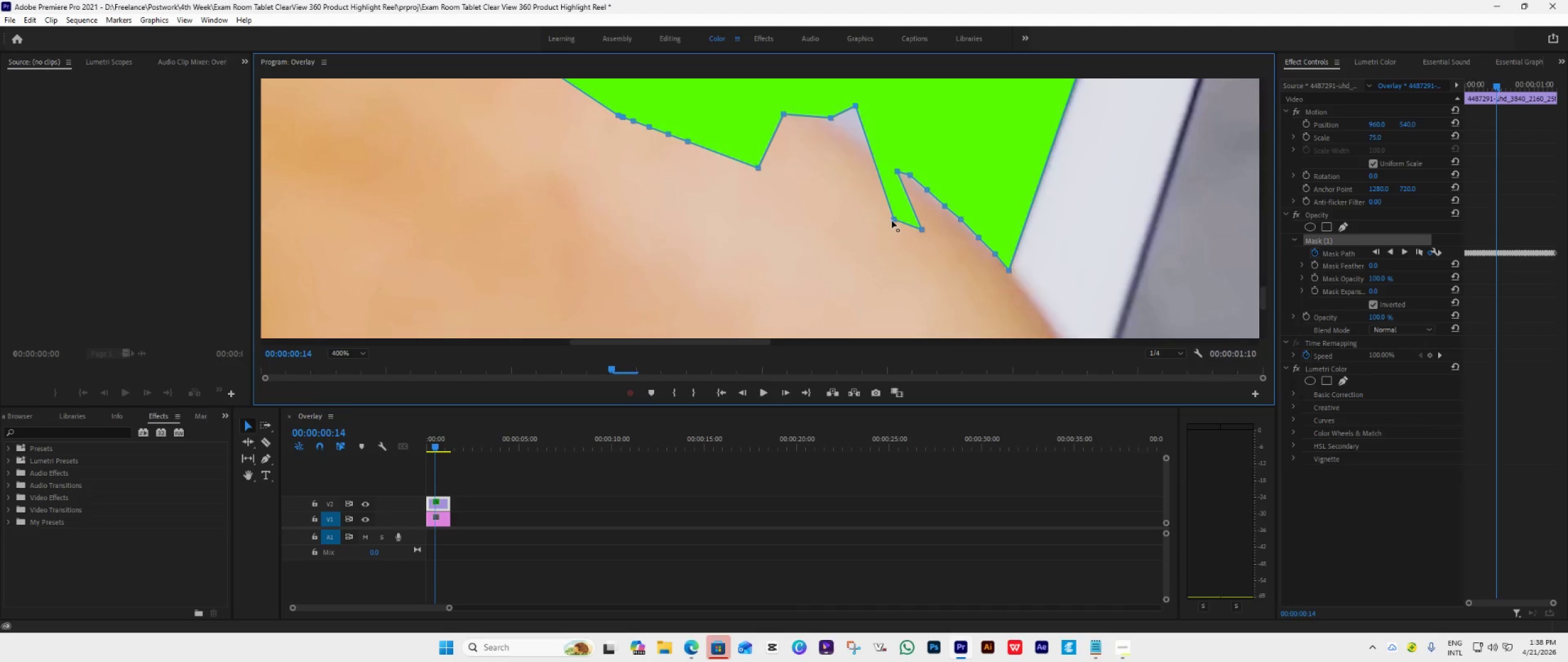 
left_click_drag(start_coordinate=[894, 219], to_coordinate=[873, 115])
 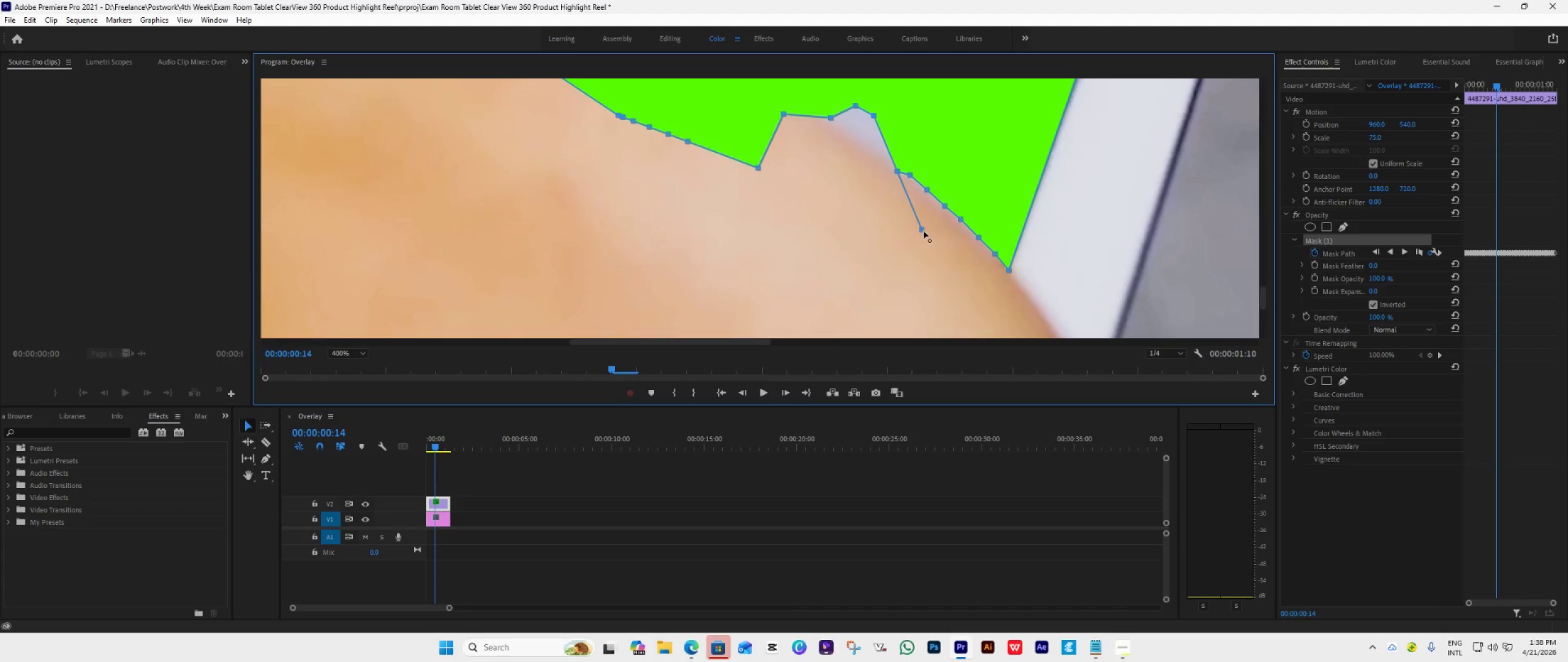 
left_click_drag(start_coordinate=[923, 230], to_coordinate=[881, 154])
 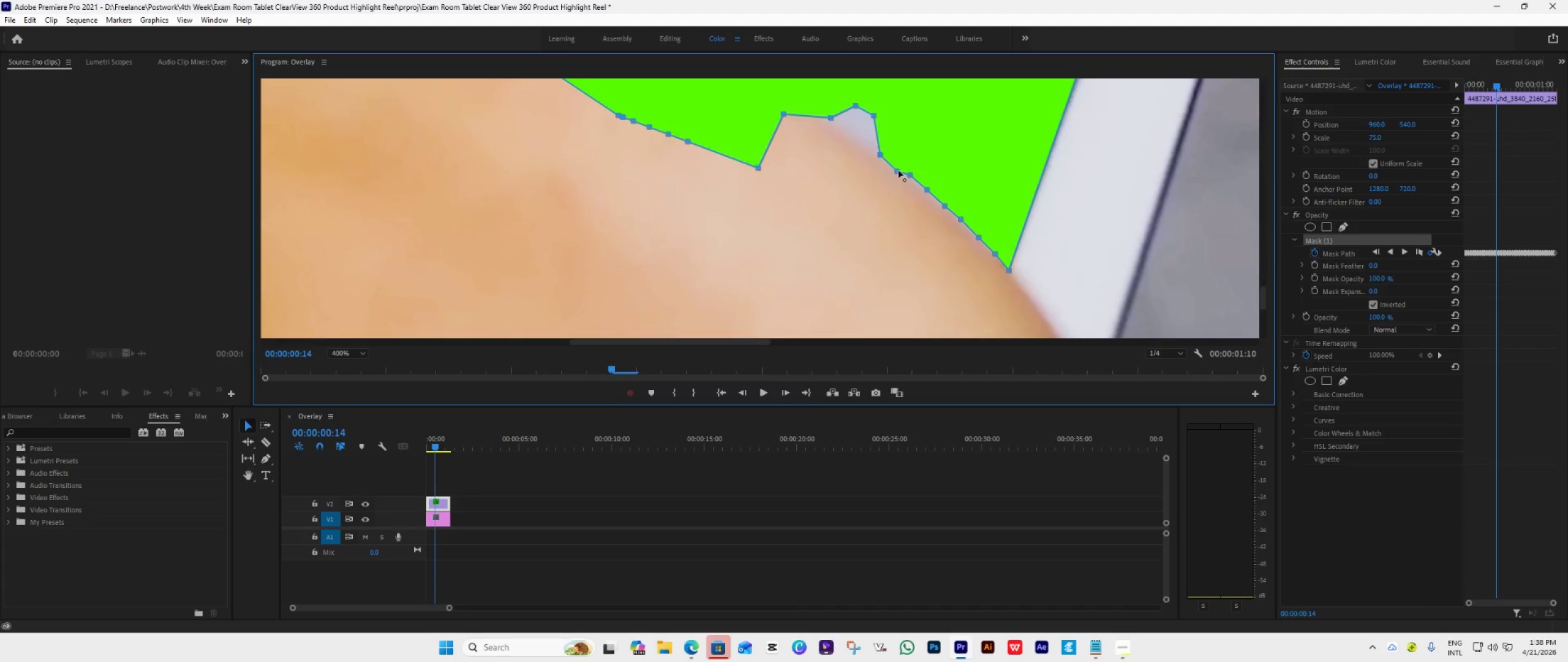 
left_click_drag(start_coordinate=[899, 171], to_coordinate=[897, 162])
 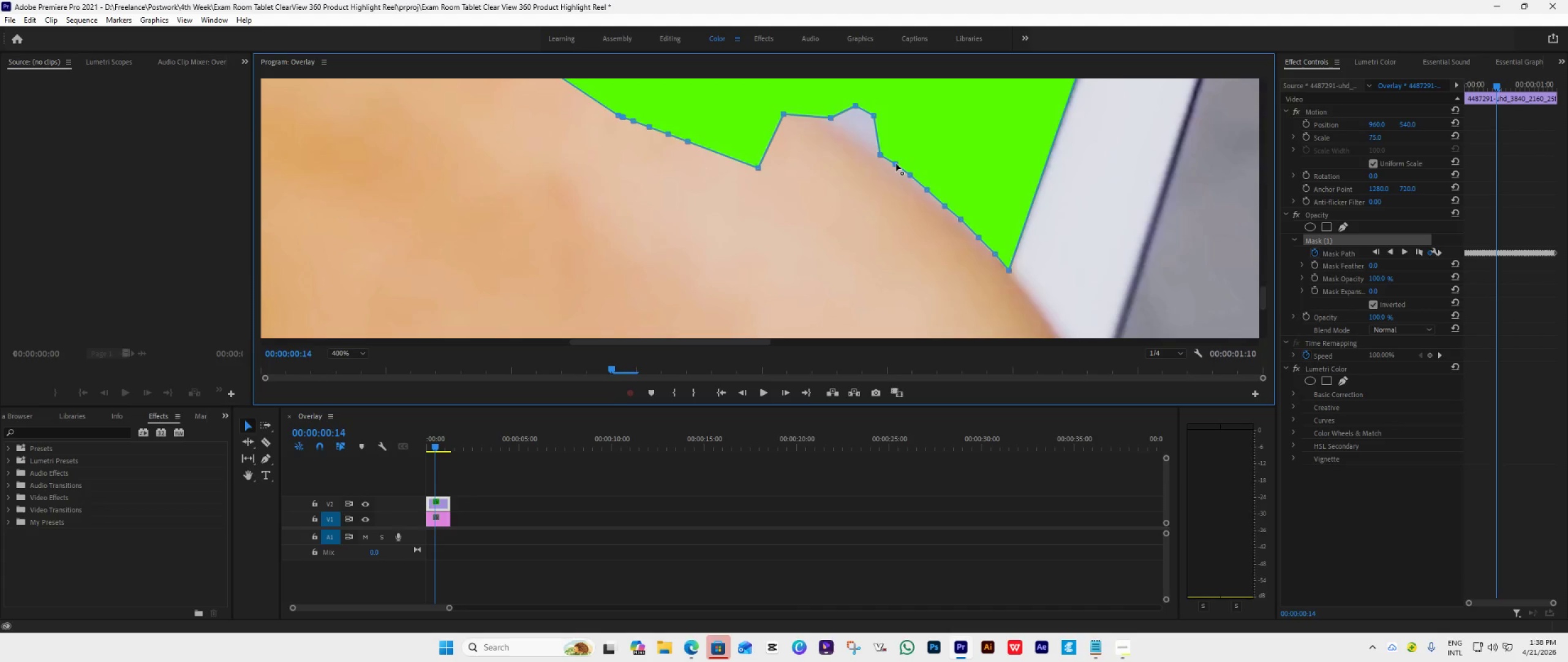 
wait(5.2)
 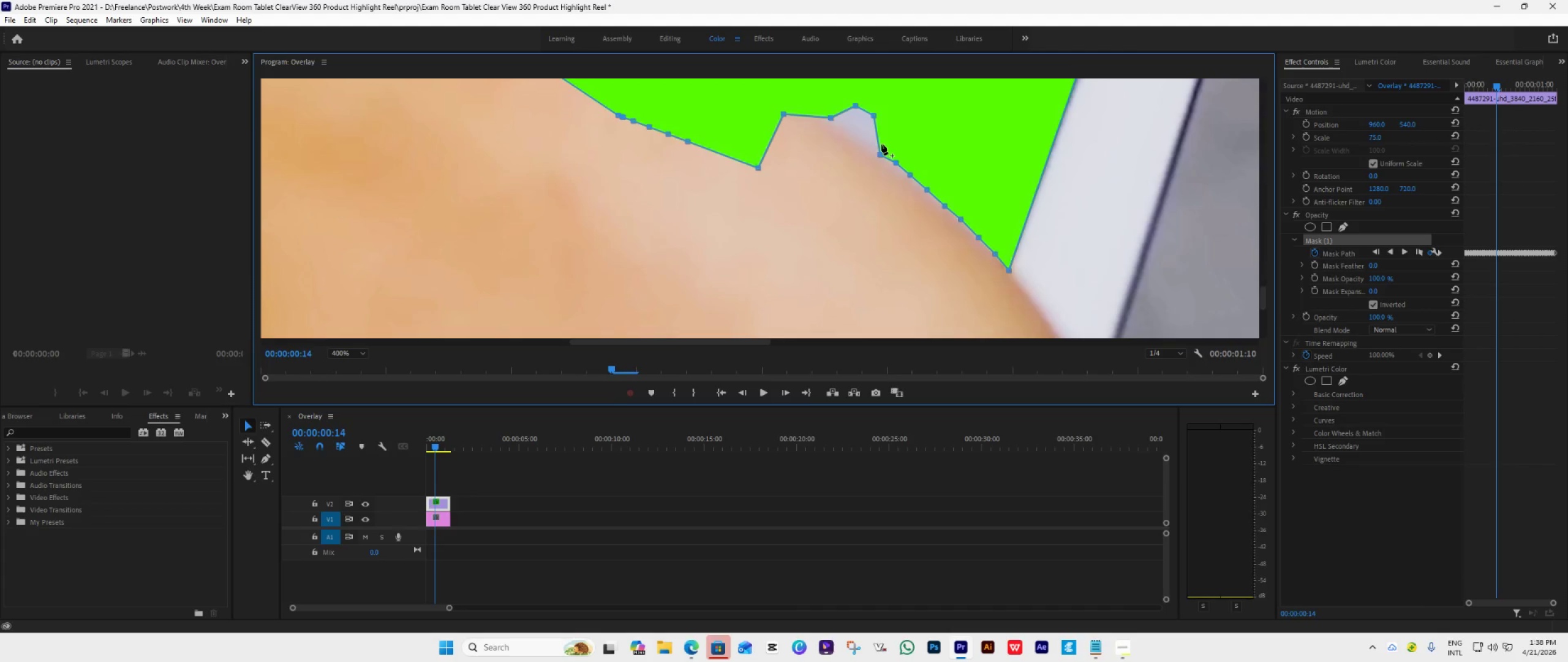 
left_click_drag(start_coordinate=[875, 113], to_coordinate=[865, 140])
 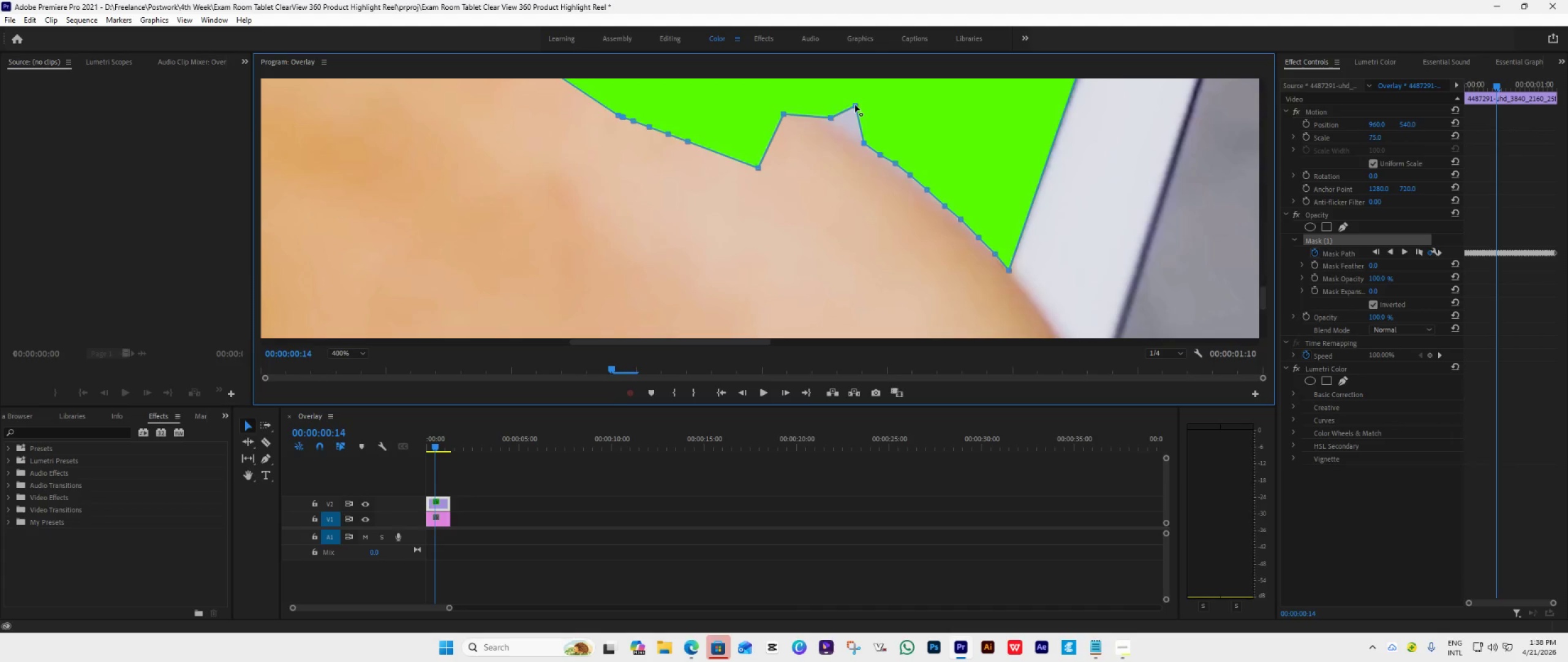 
left_click_drag(start_coordinate=[855, 105], to_coordinate=[847, 131])
 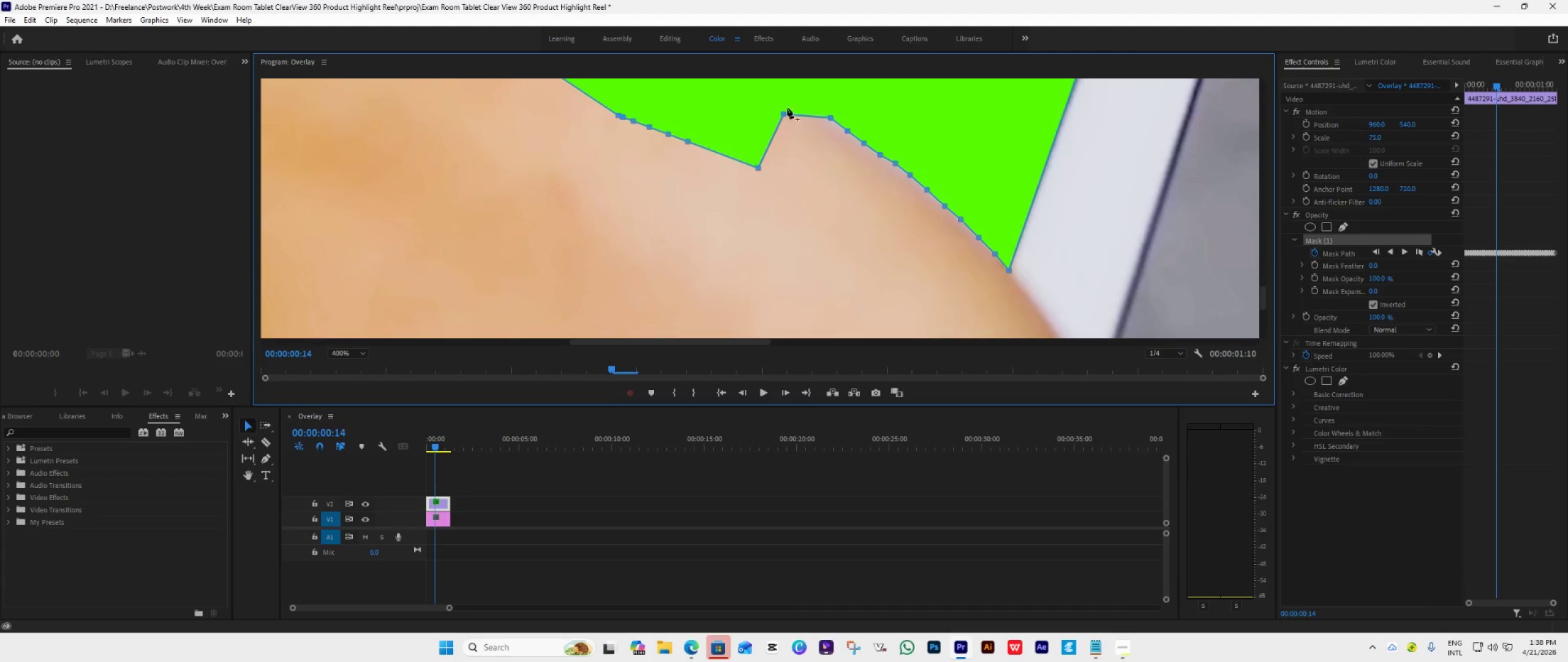 
wait(6.17)
 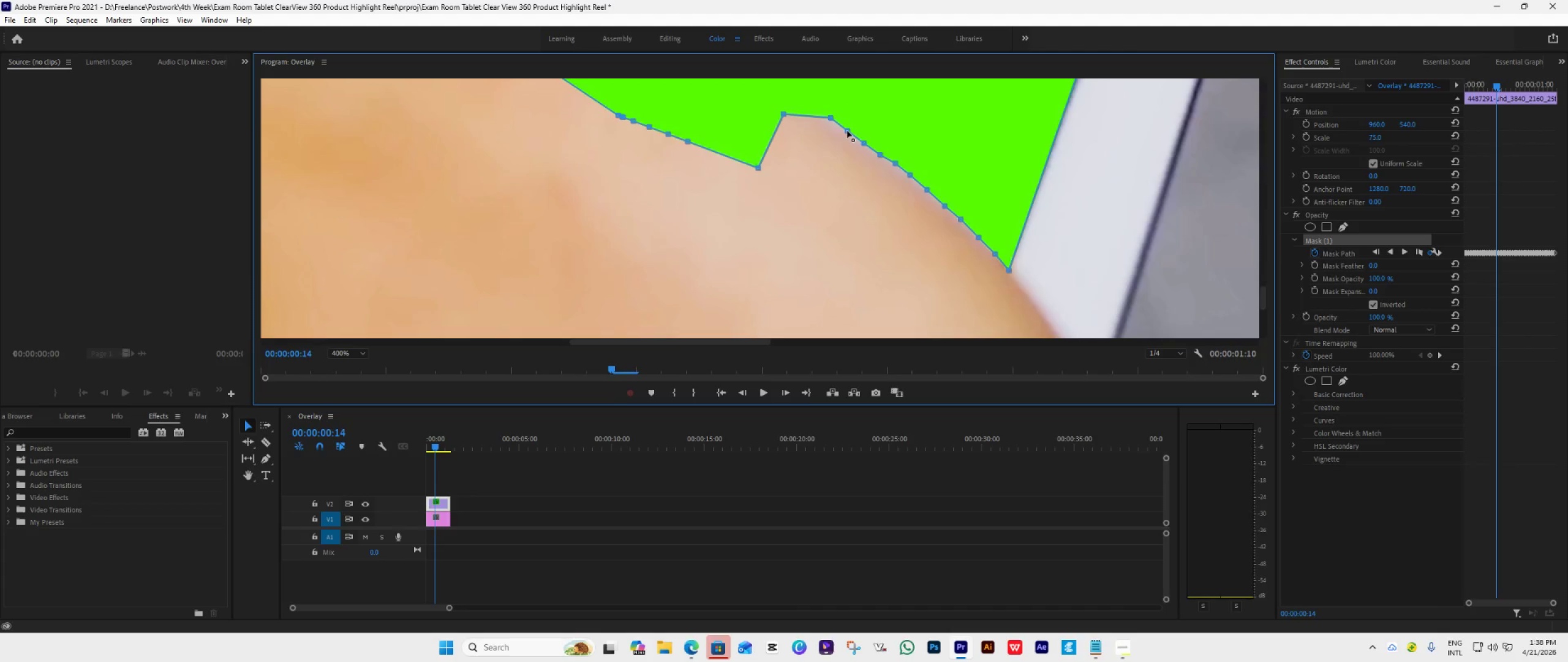 
left_click_drag(start_coordinate=[1265, 293], to_coordinate=[1264, 280])
 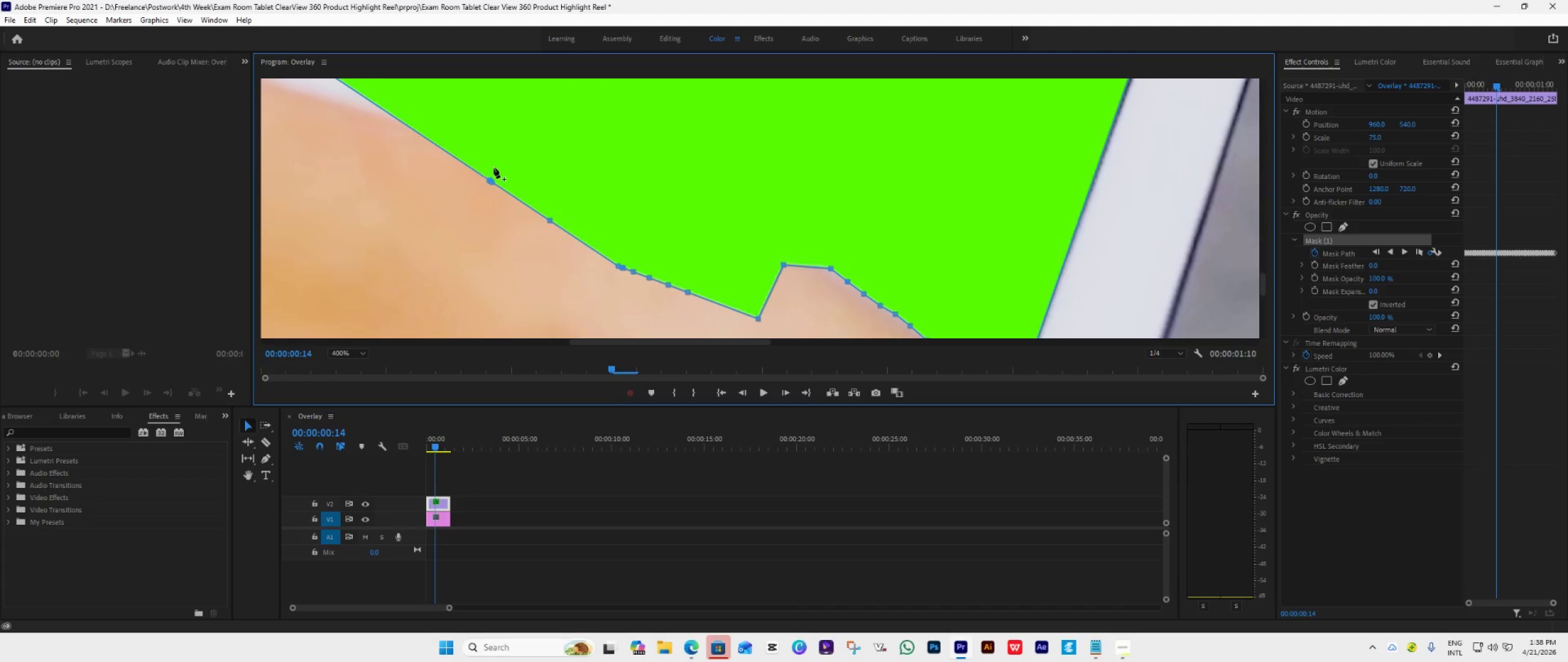 
left_click_drag(start_coordinate=[491, 182], to_coordinate=[564, 156])
 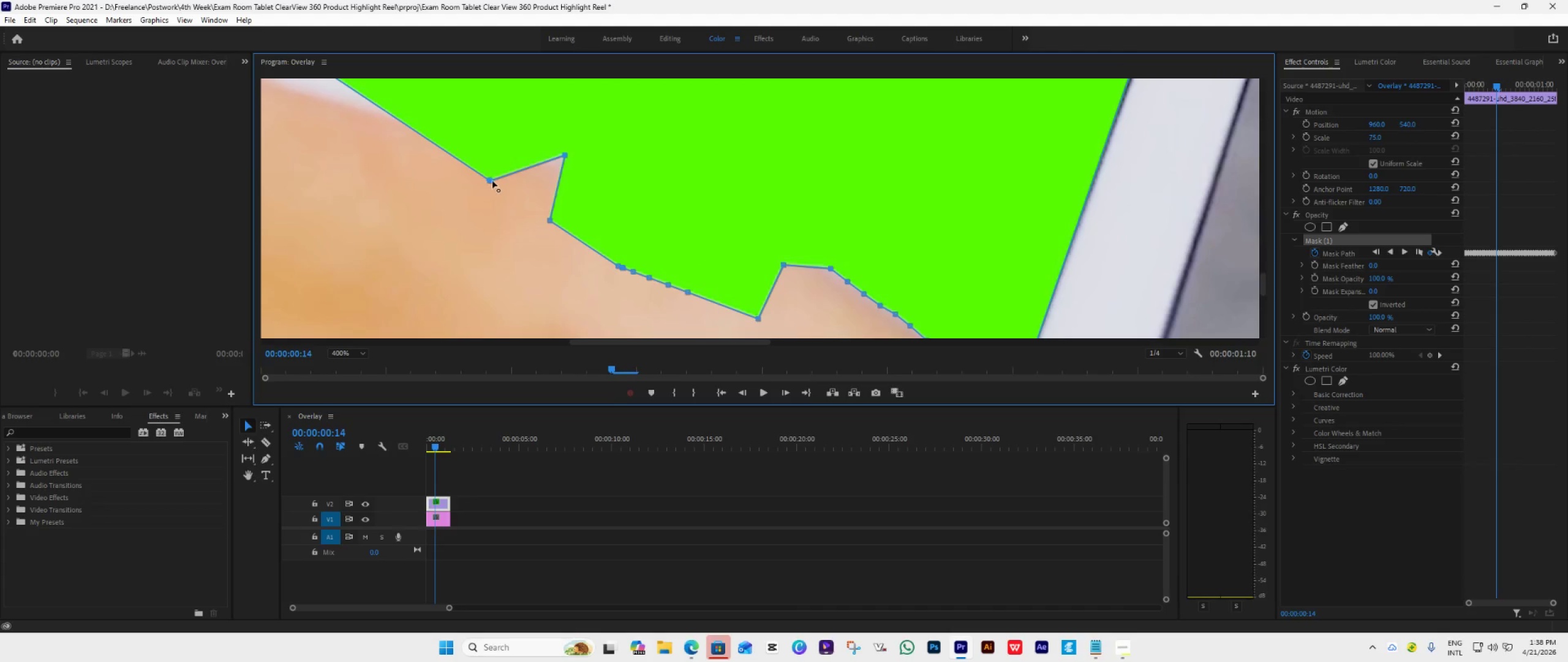 
left_click_drag(start_coordinate=[493, 180], to_coordinate=[519, 147])
 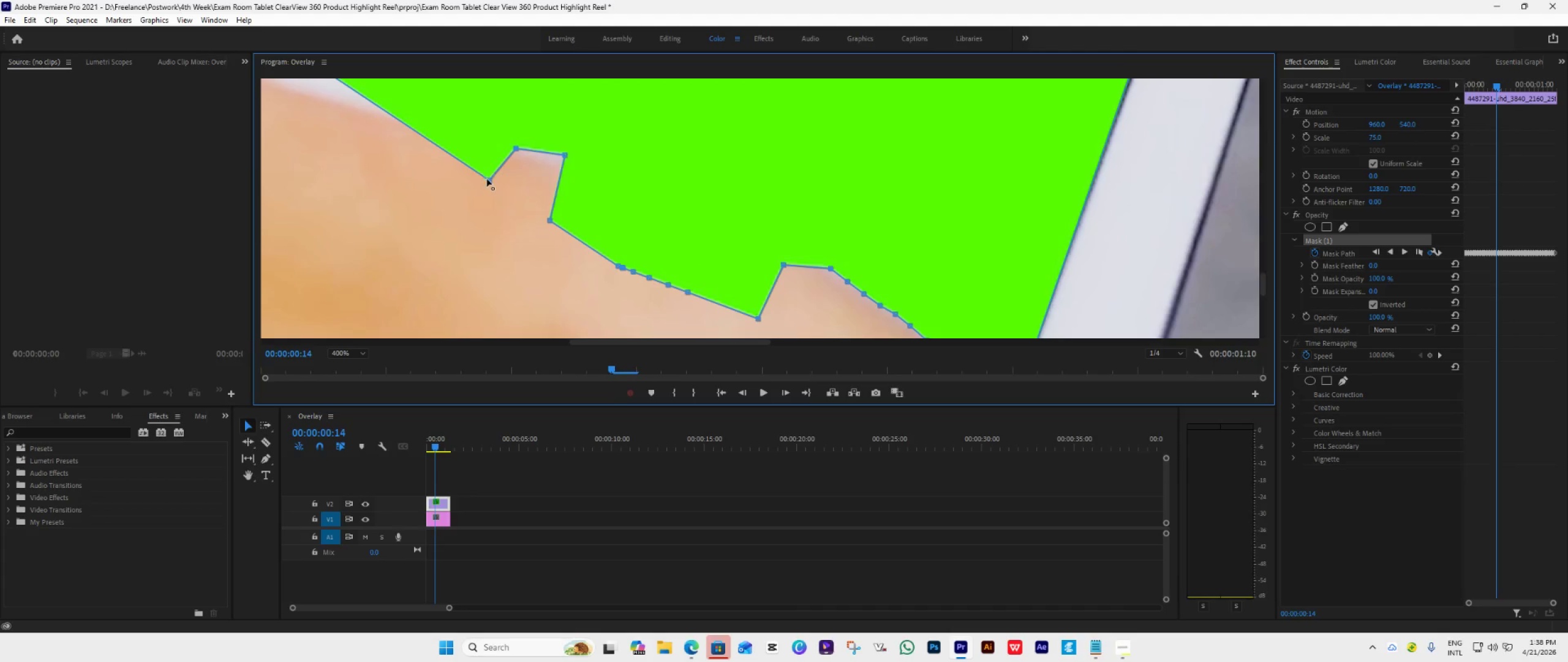 
left_click_drag(start_coordinate=[487, 179], to_coordinate=[421, 127])
 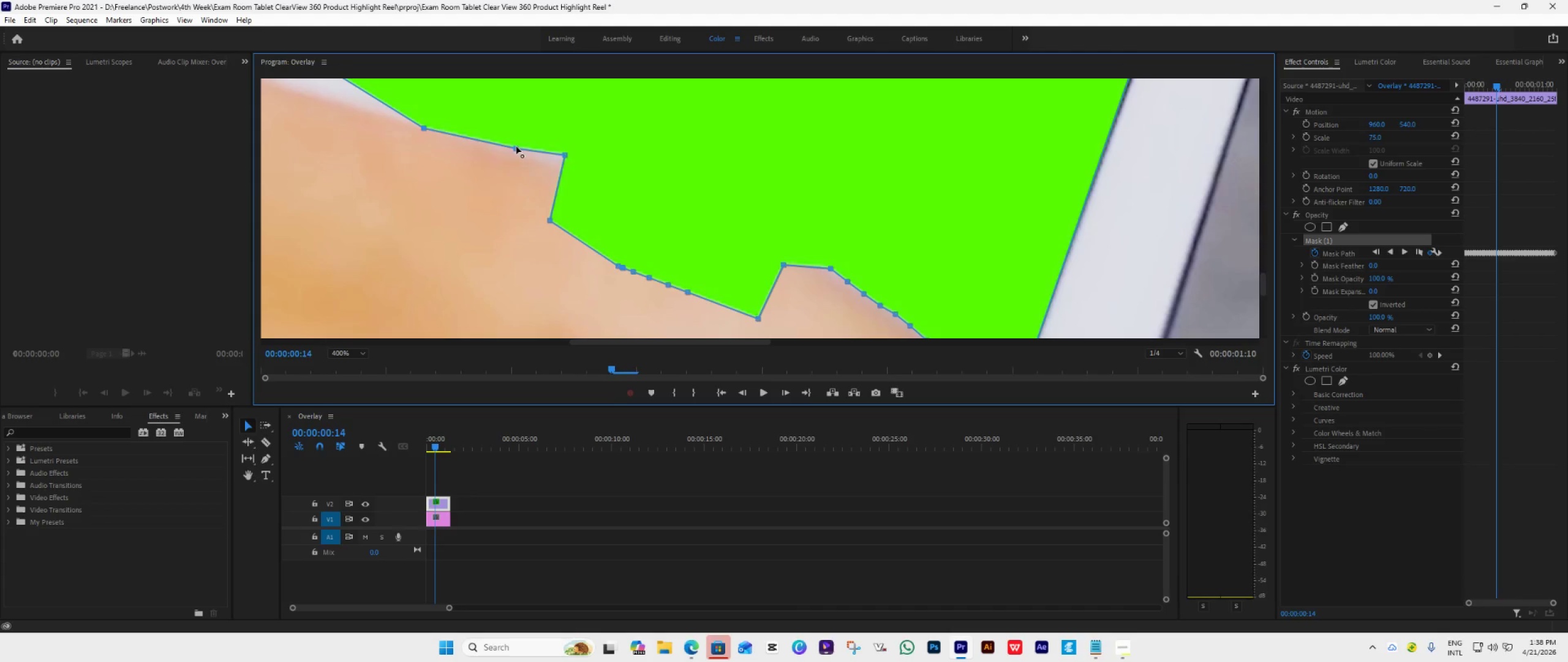 
left_click_drag(start_coordinate=[516, 146], to_coordinate=[454, 131])
 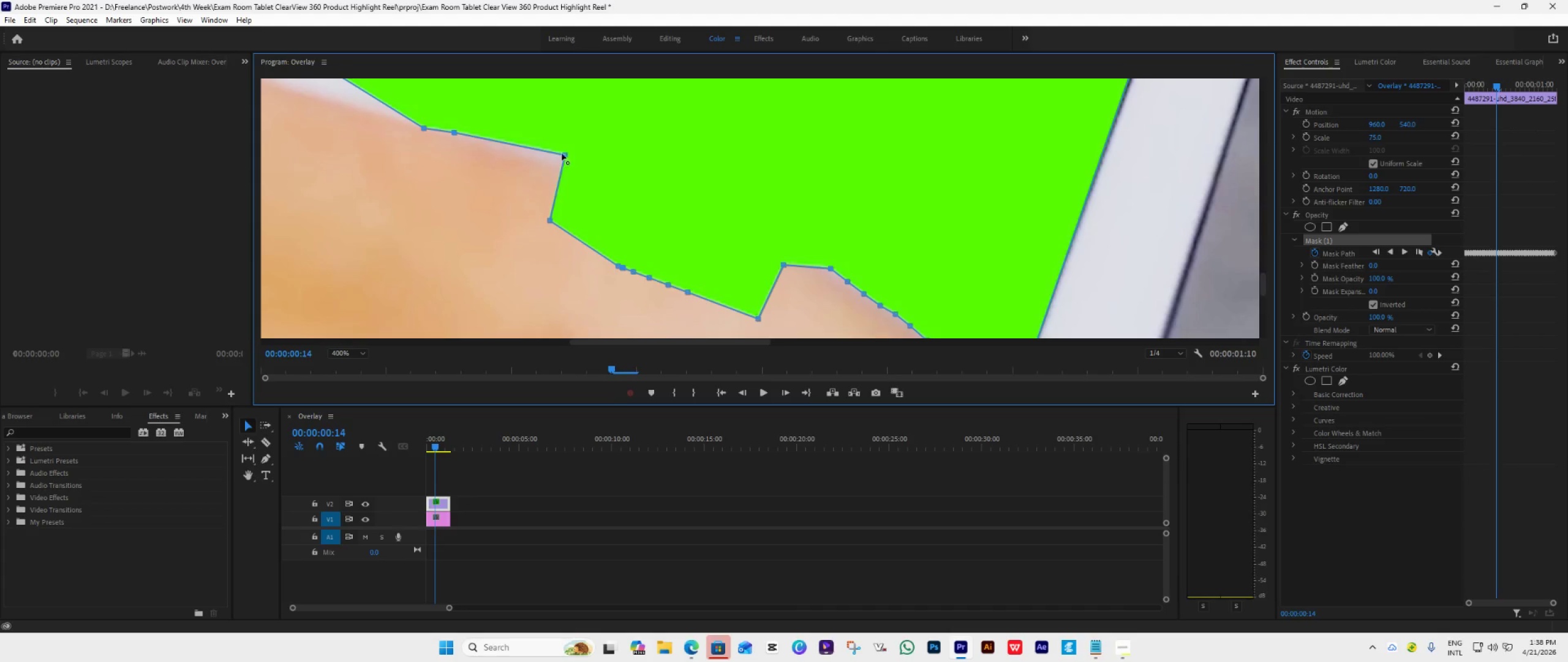 
left_click_drag(start_coordinate=[565, 153], to_coordinate=[483, 137])
 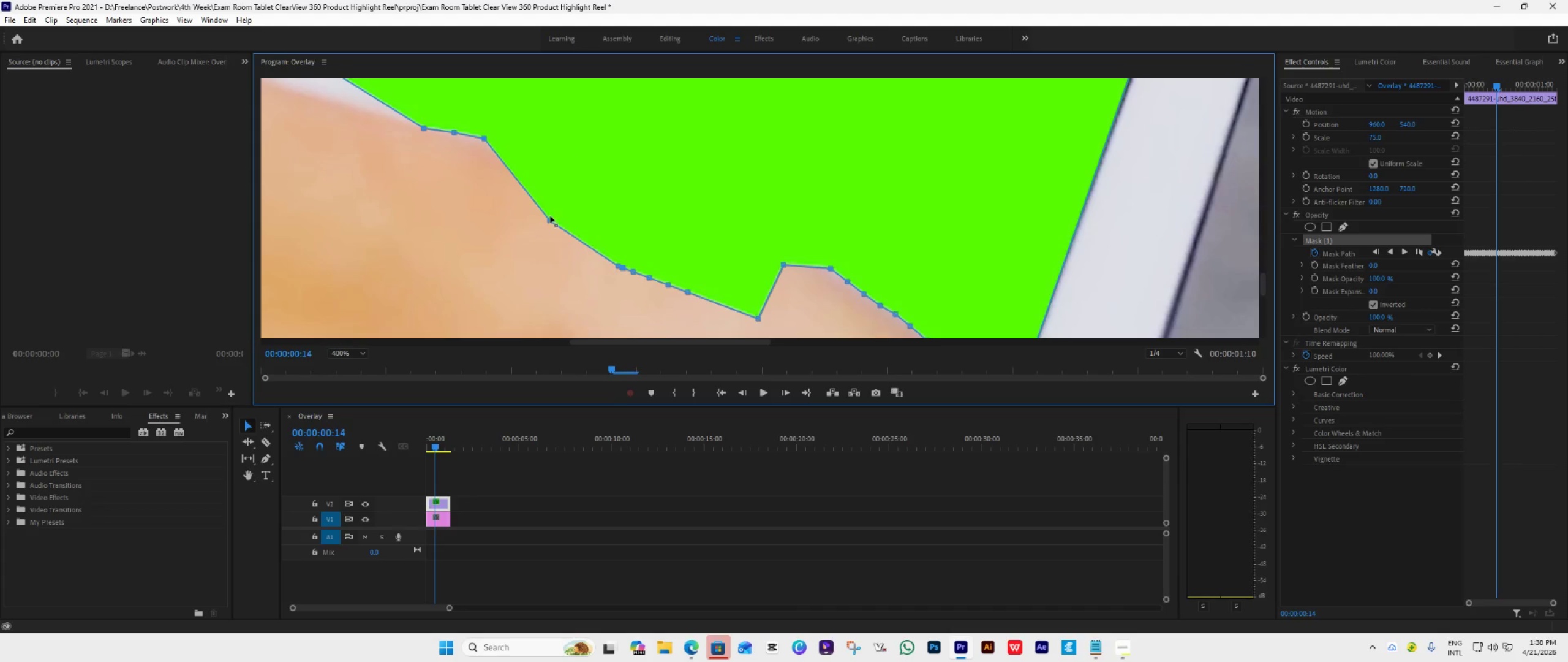 
left_click_drag(start_coordinate=[551, 219], to_coordinate=[517, 152])
 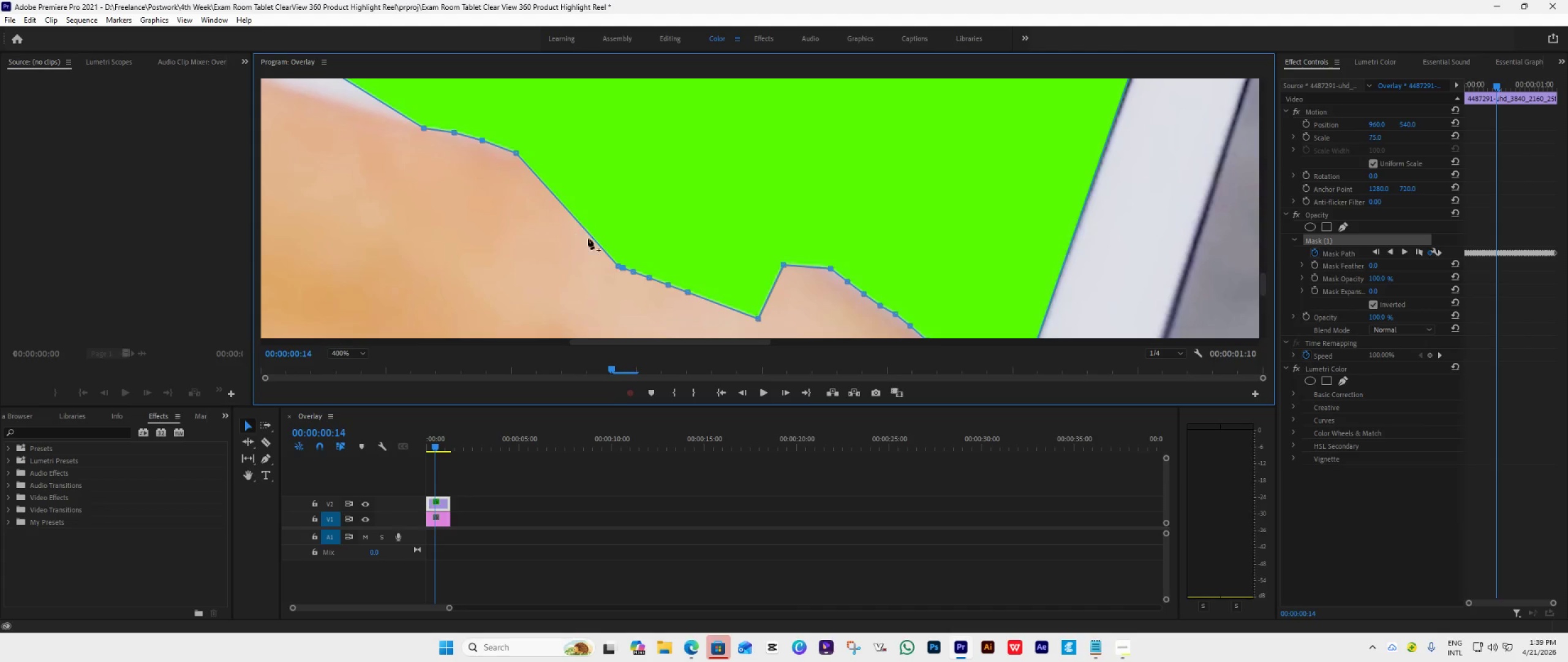 
left_click_drag(start_coordinate=[616, 265], to_coordinate=[666, 167])
 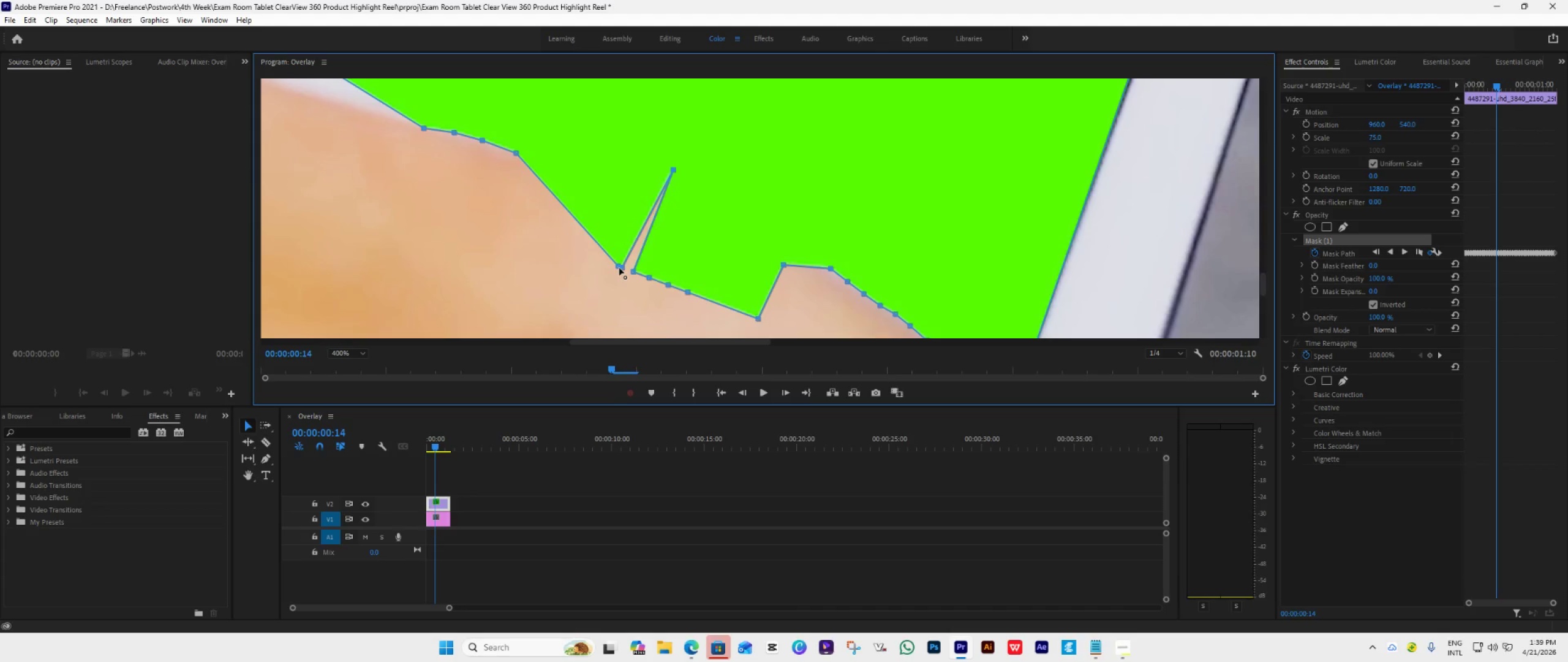 
left_click_drag(start_coordinate=[619, 266], to_coordinate=[605, 162])
 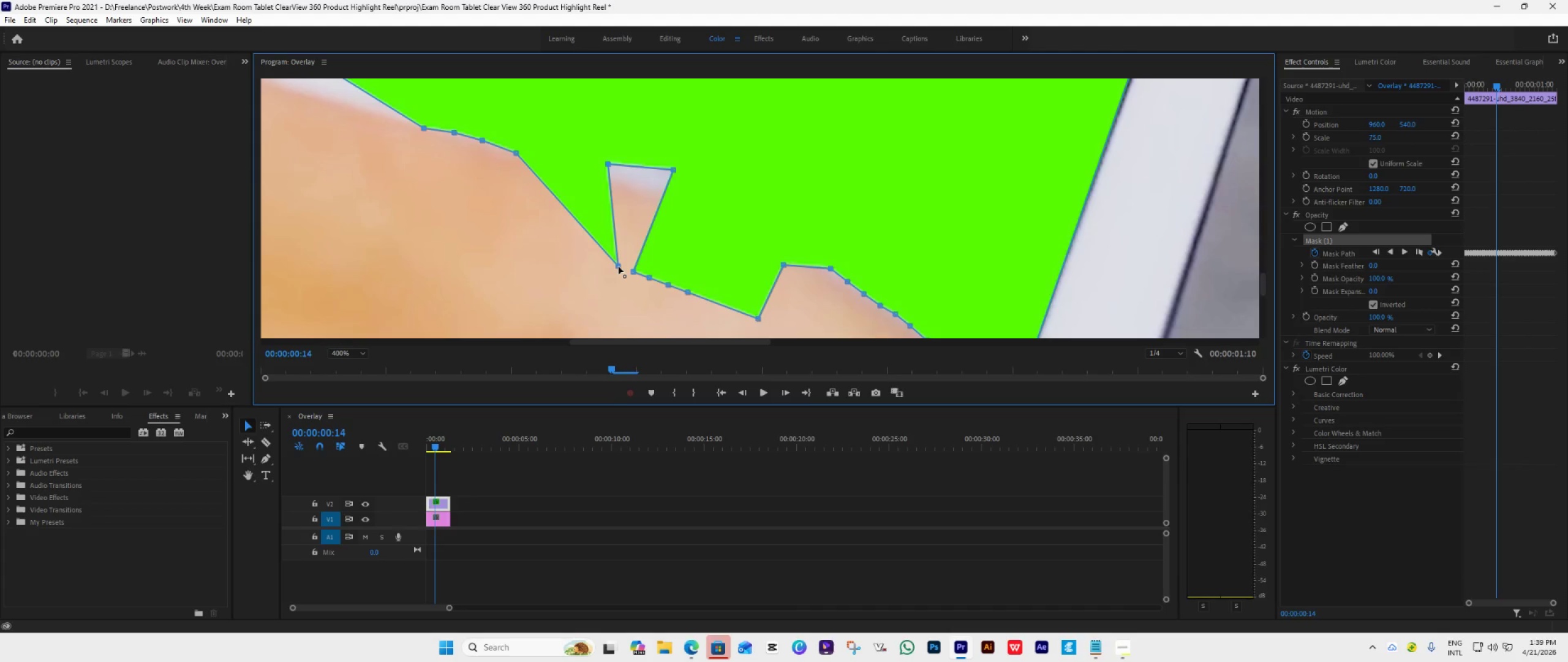 
left_click_drag(start_coordinate=[619, 267], to_coordinate=[554, 164])
 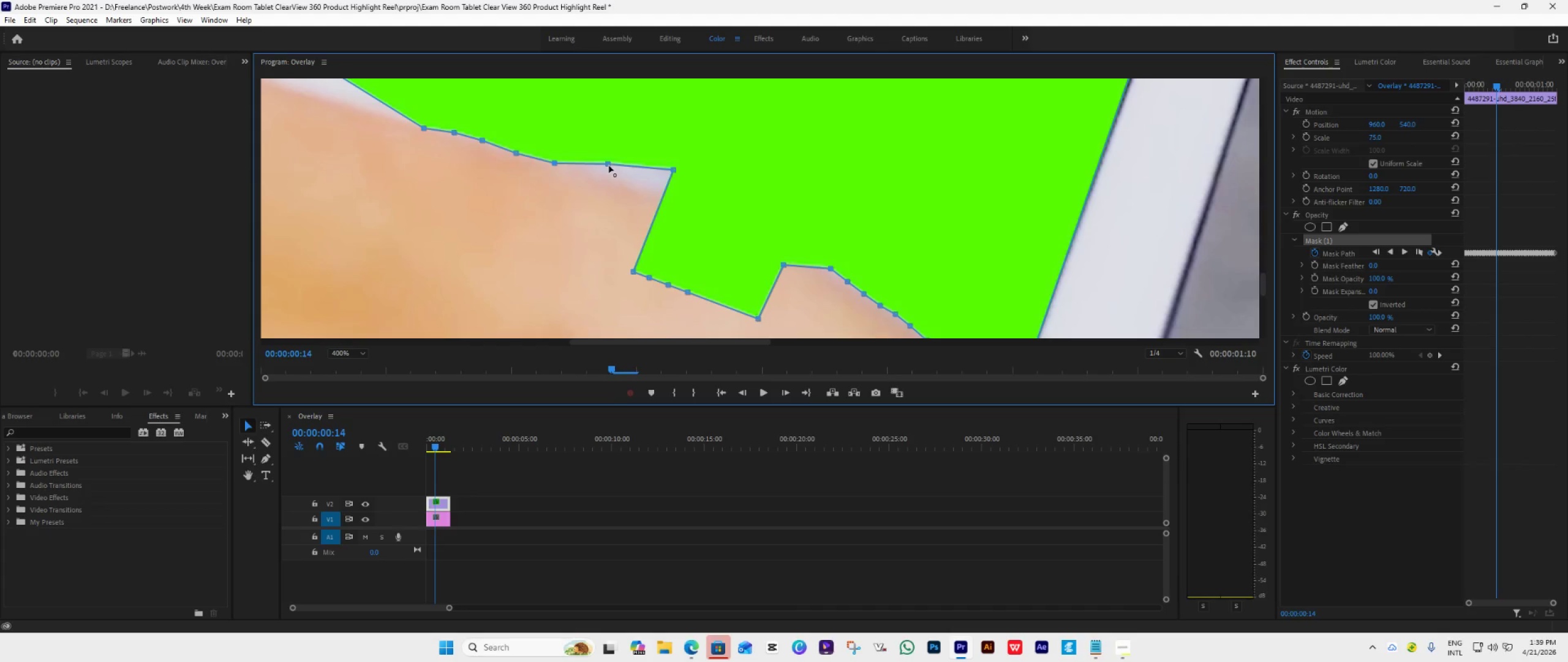 
left_click_drag(start_coordinate=[608, 162], to_coordinate=[596, 171])
 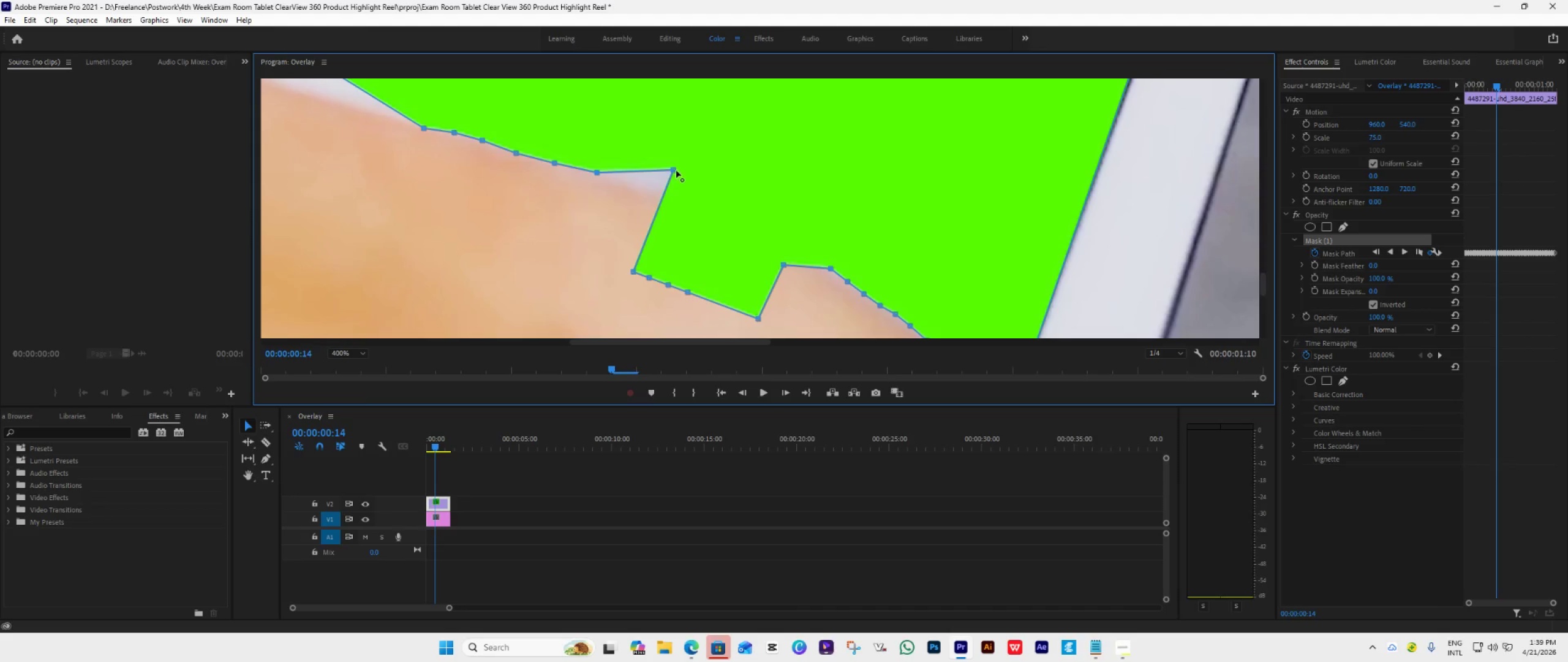 
left_click_drag(start_coordinate=[676, 171], to_coordinate=[633, 182])
 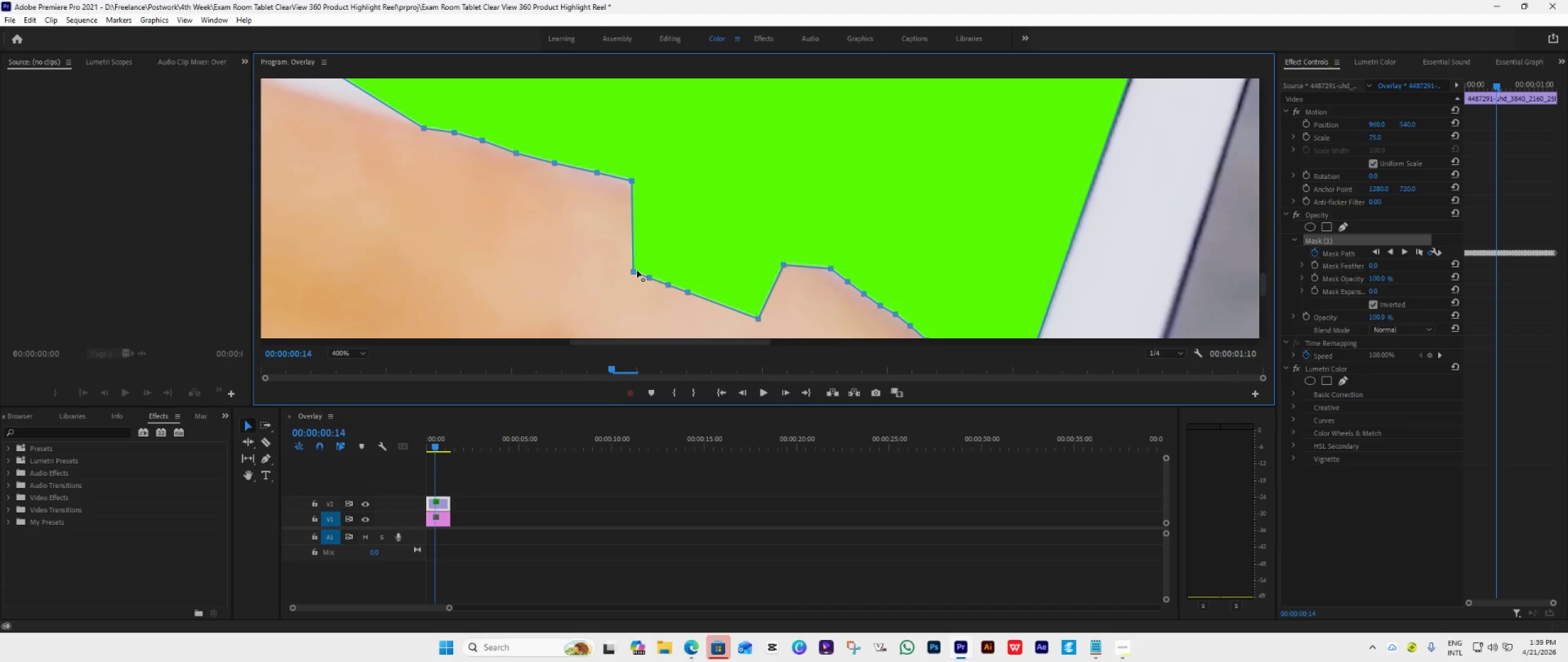 
left_click_drag(start_coordinate=[635, 270], to_coordinate=[667, 191])
 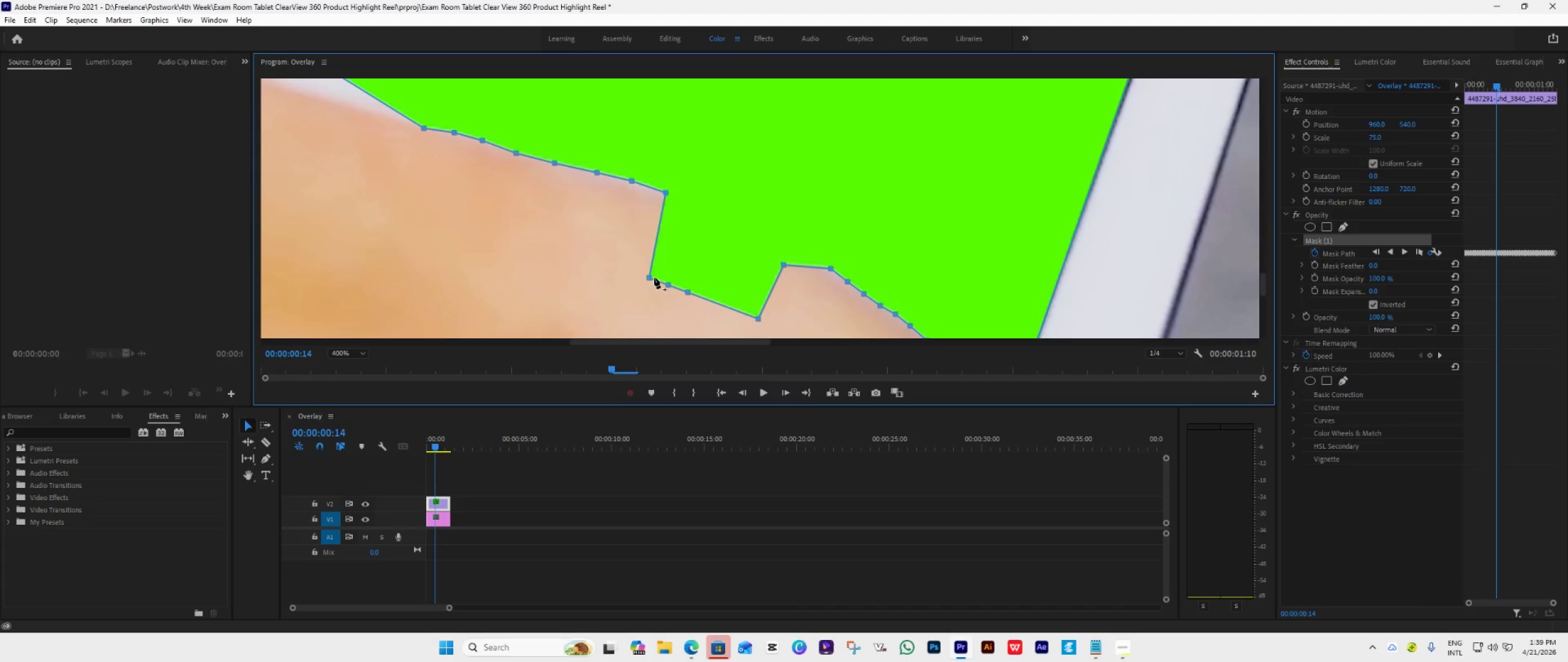 
left_click_drag(start_coordinate=[650, 276], to_coordinate=[690, 205])
 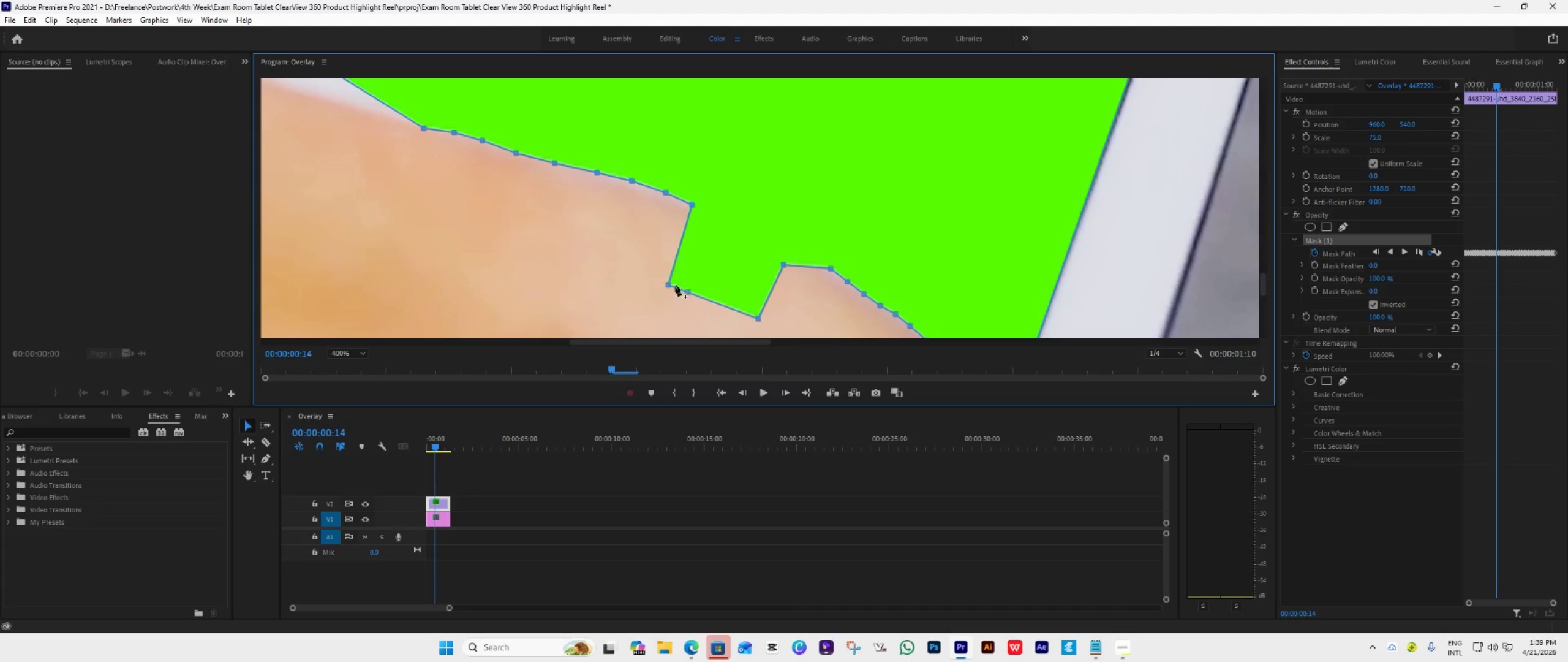 
left_click_drag(start_coordinate=[668, 285], to_coordinate=[725, 216])
 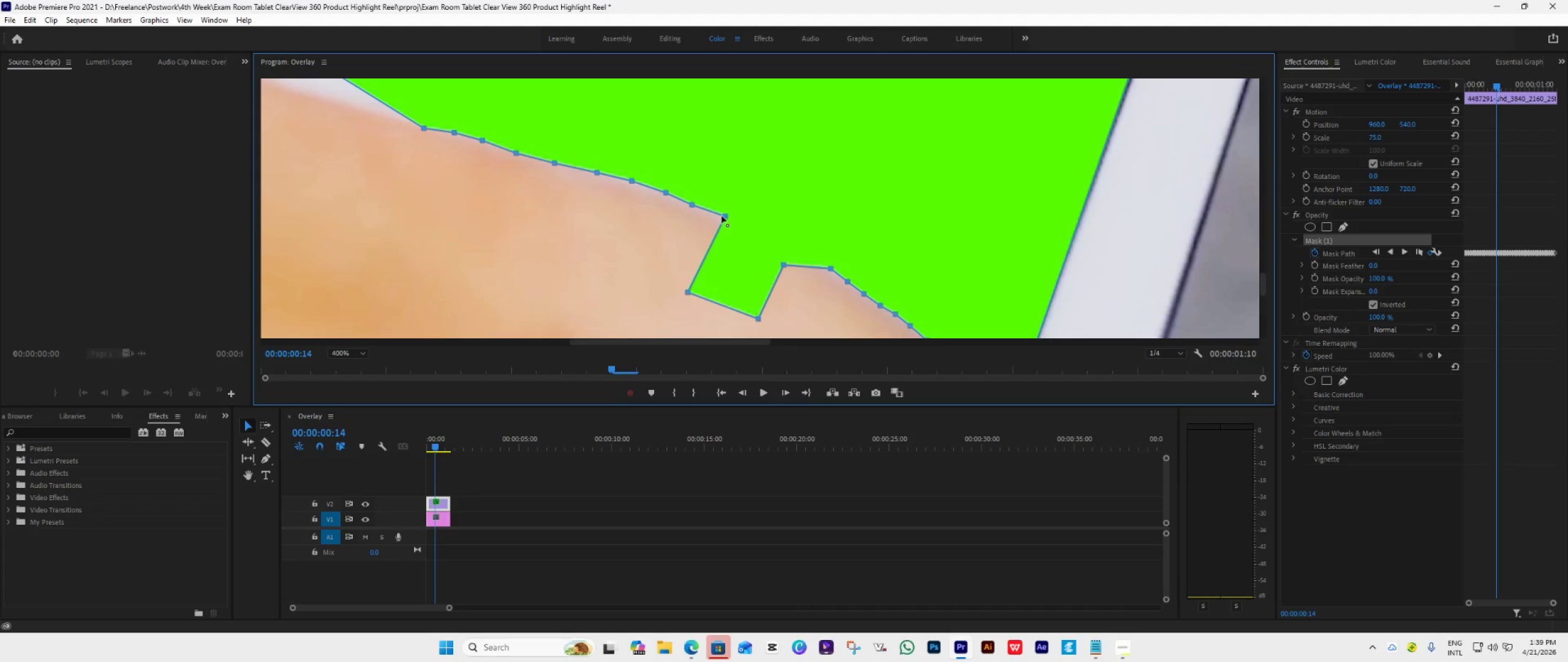 
left_click_drag(start_coordinate=[723, 217], to_coordinate=[715, 215])
 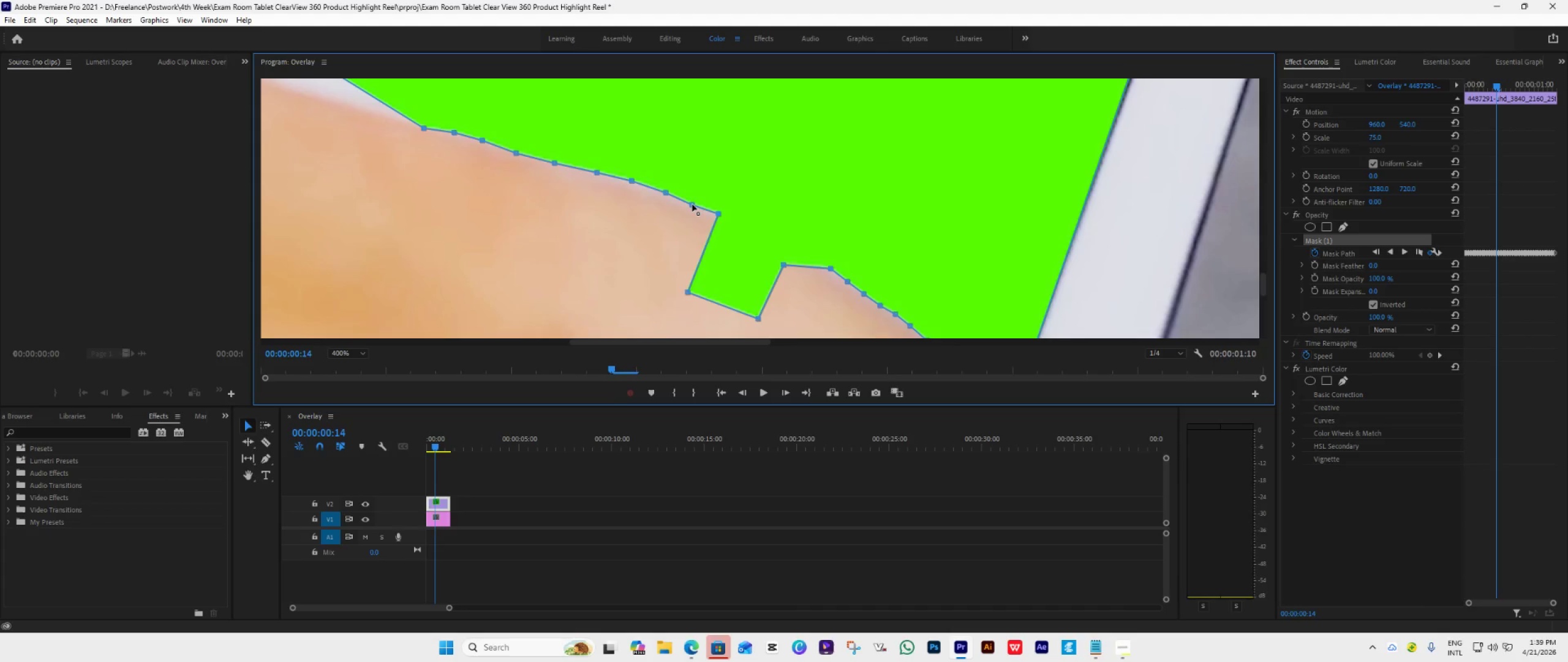 
left_click_drag(start_coordinate=[692, 204], to_coordinate=[692, 200])
 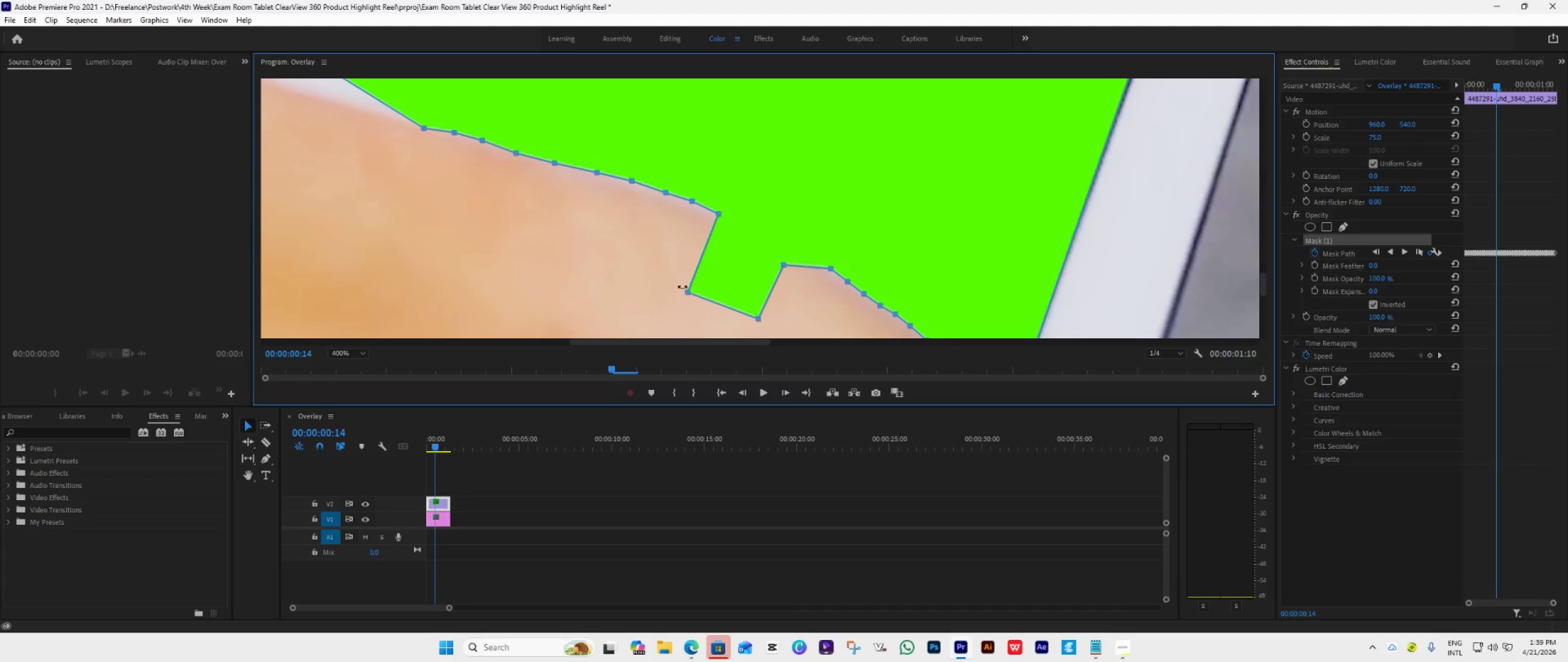 
left_click_drag(start_coordinate=[687, 293], to_coordinate=[747, 229])
 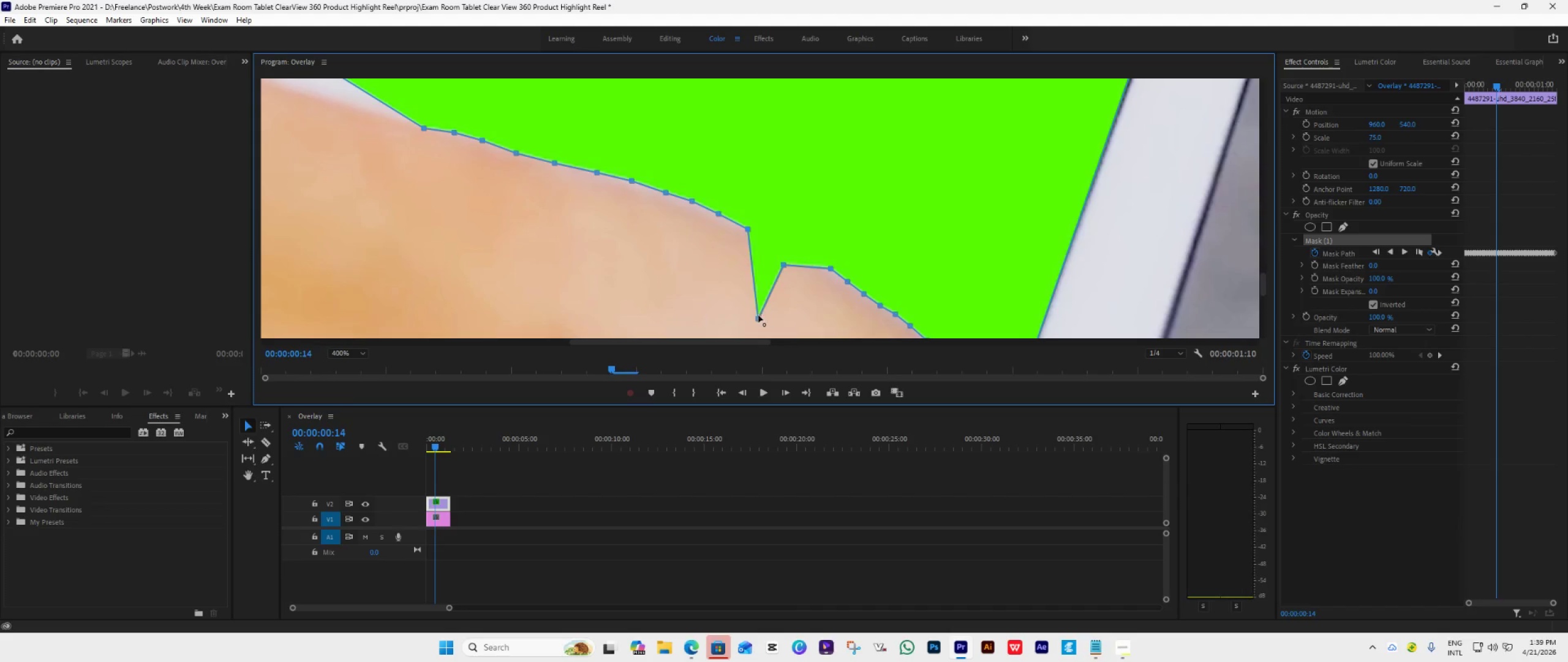 
left_click_drag(start_coordinate=[758, 315], to_coordinate=[767, 234])
 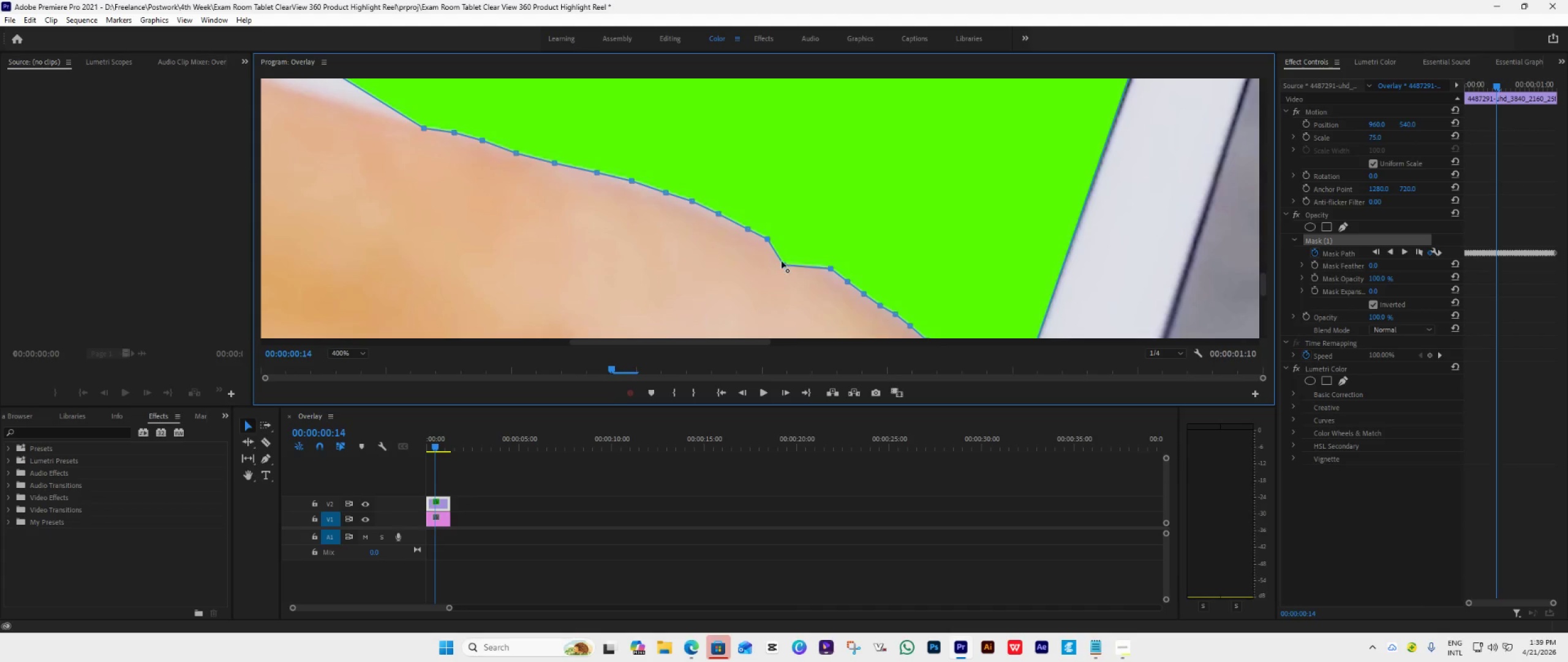 
left_click_drag(start_coordinate=[783, 264], to_coordinate=[798, 251])
 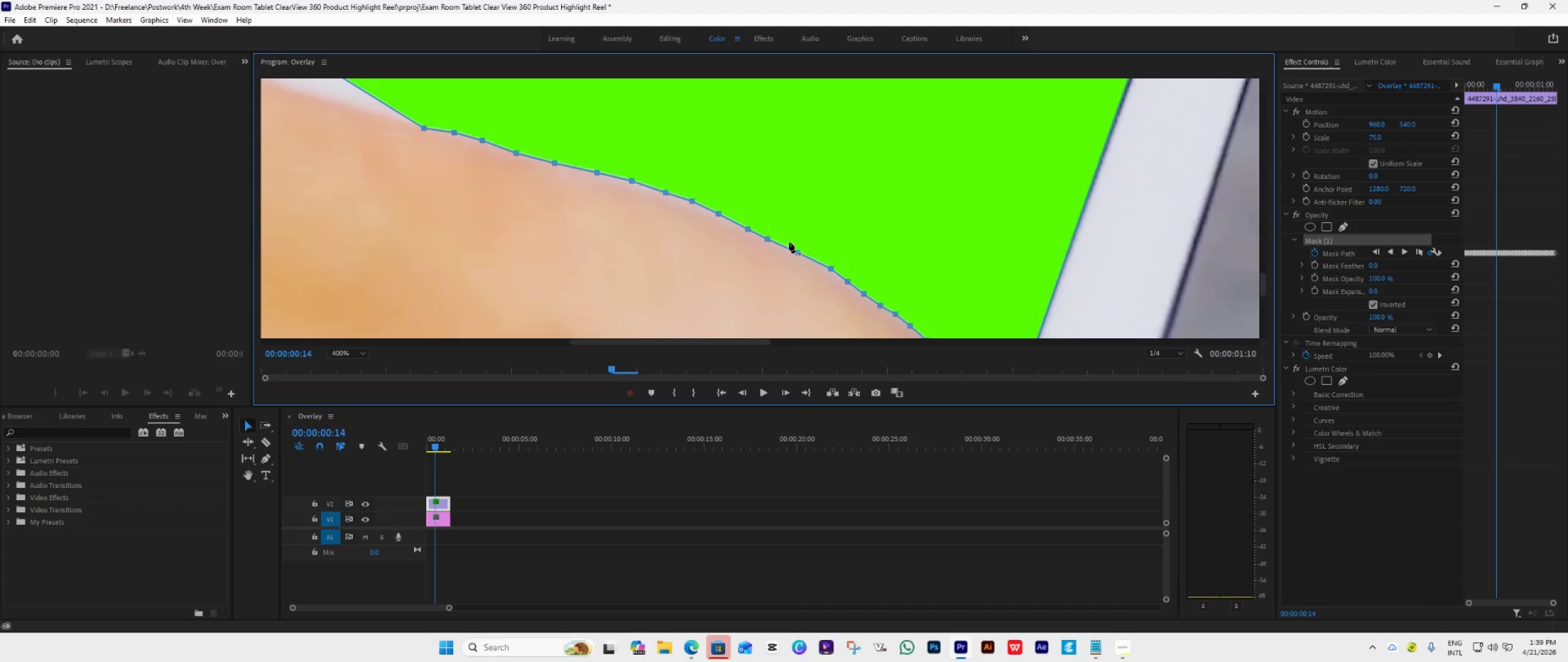 
left_click_drag(start_coordinate=[767, 237], to_coordinate=[773, 237])
 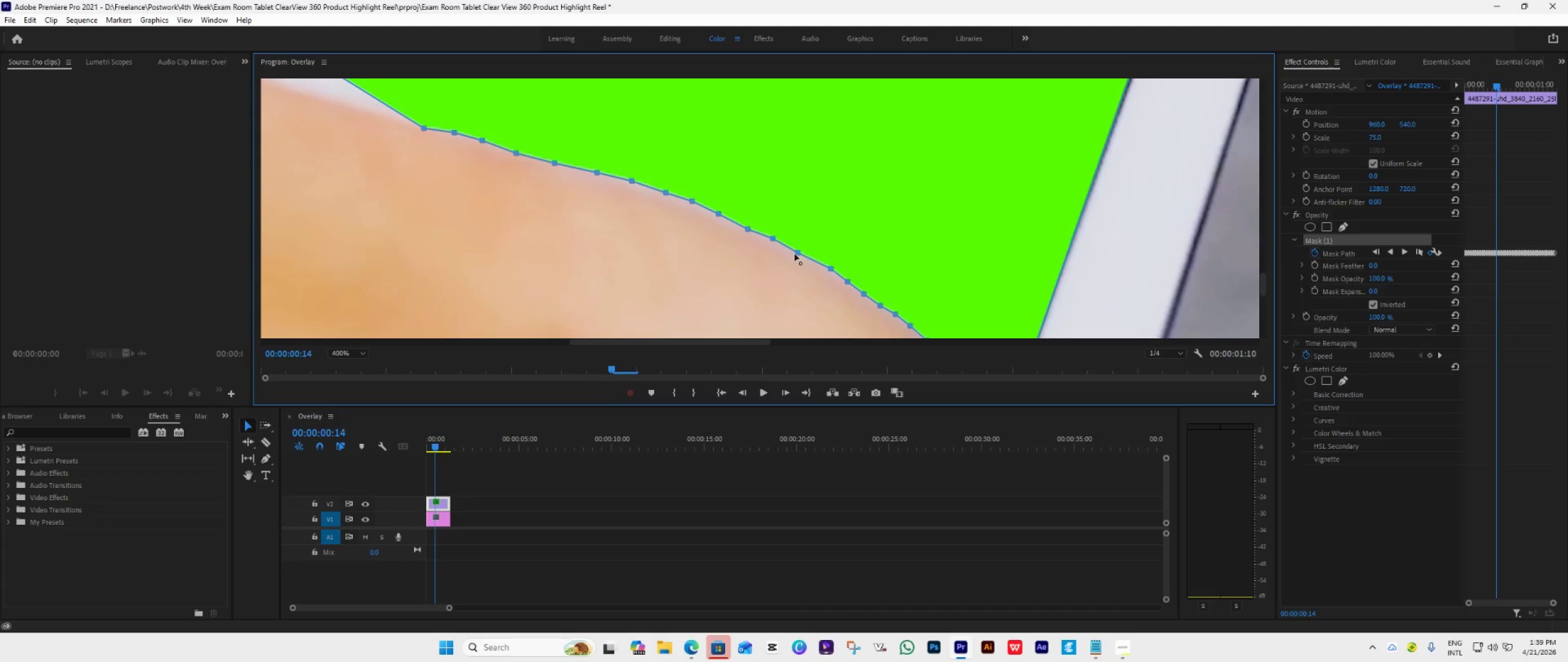 
left_click_drag(start_coordinate=[798, 253], to_coordinate=[804, 254])
 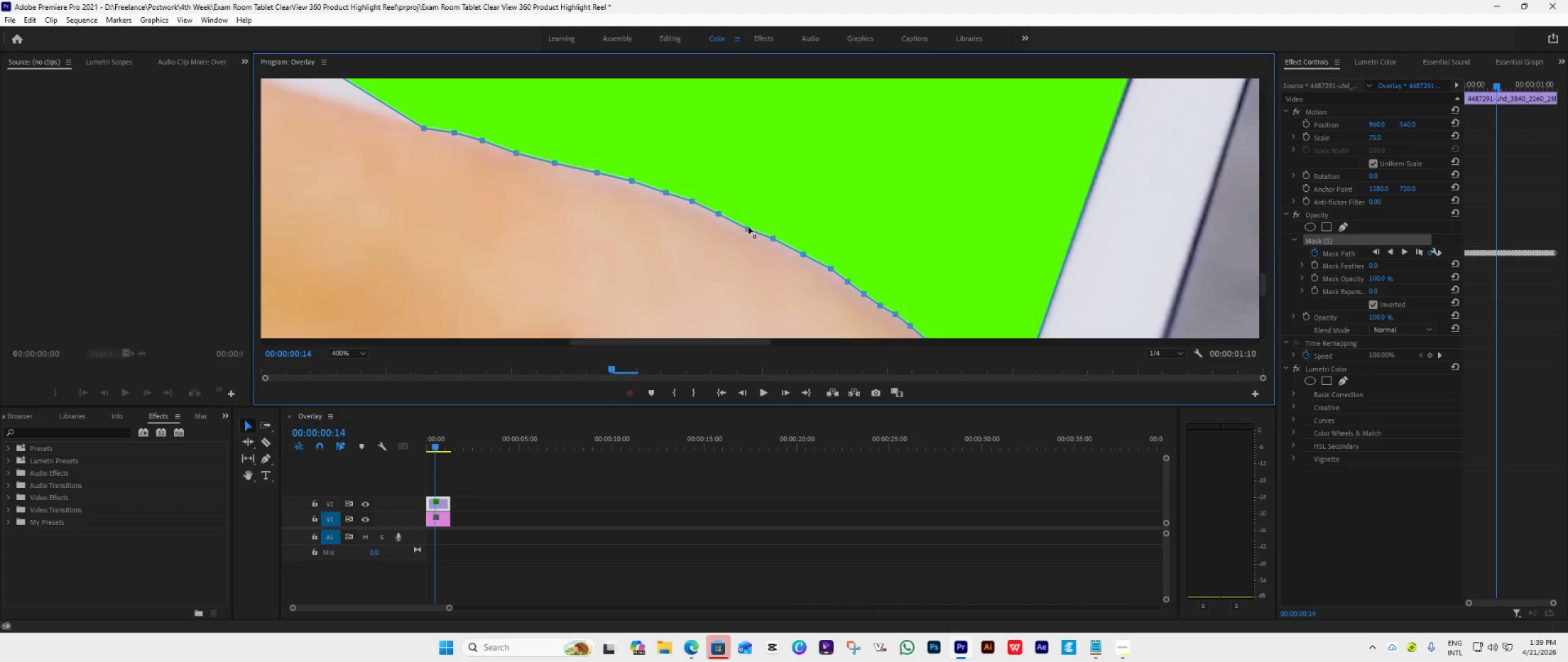 
left_click_drag(start_coordinate=[748, 227], to_coordinate=[744, 222])
 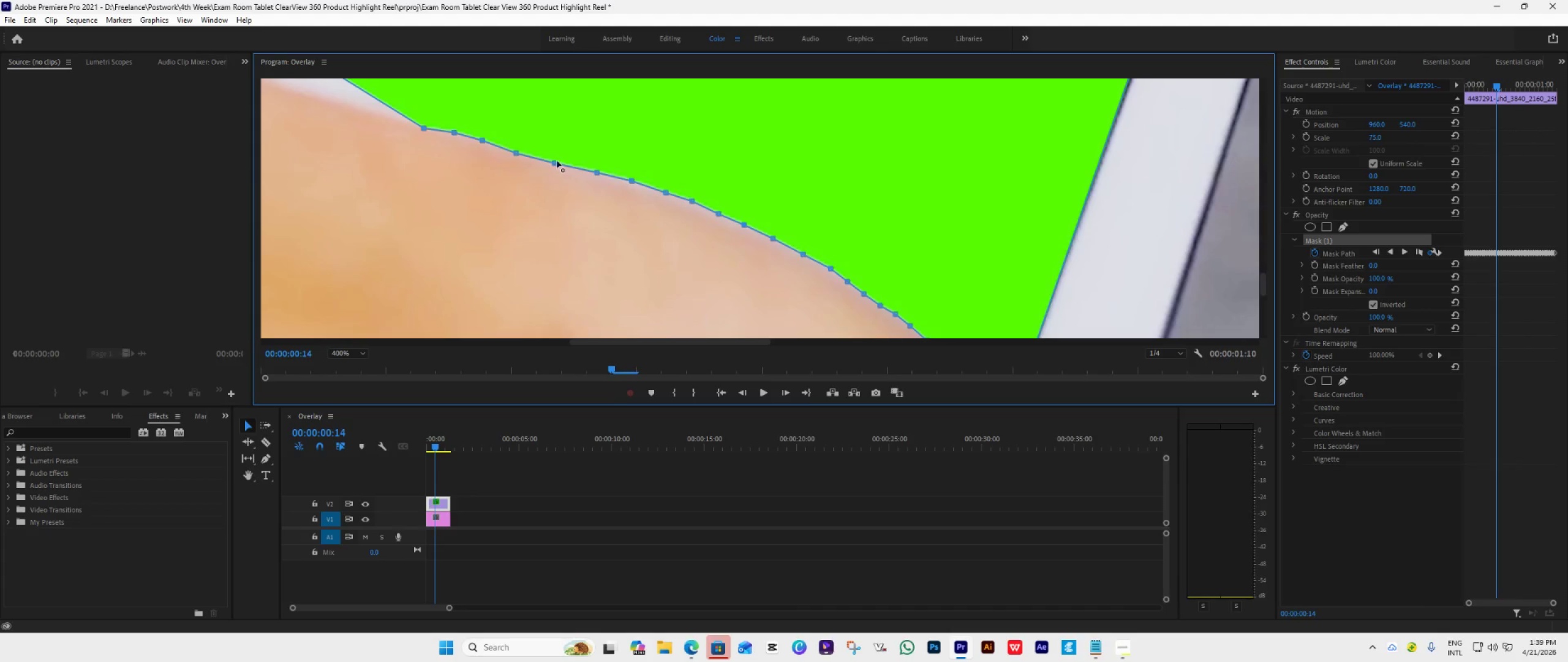 
left_click_drag(start_coordinate=[557, 161], to_coordinate=[572, 161])
 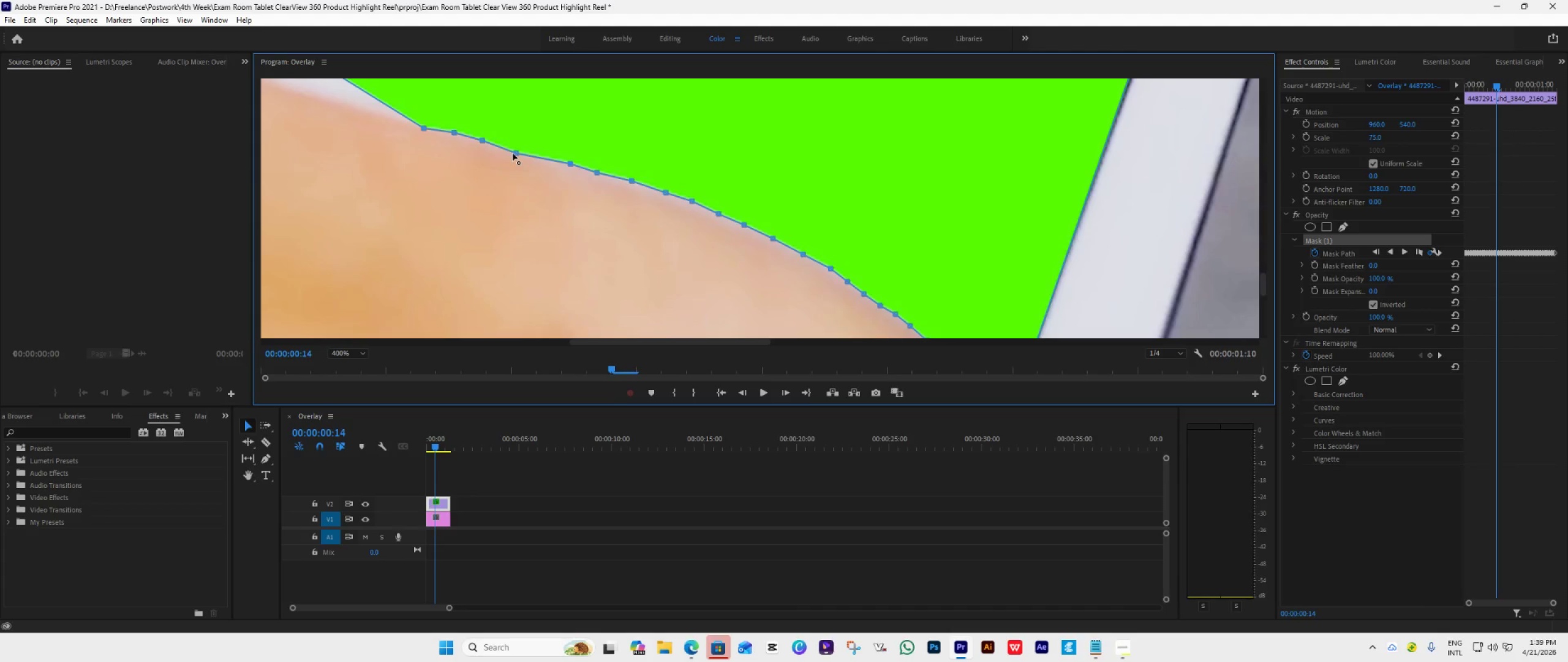 
left_click_drag(start_coordinate=[517, 153], to_coordinate=[545, 154])
 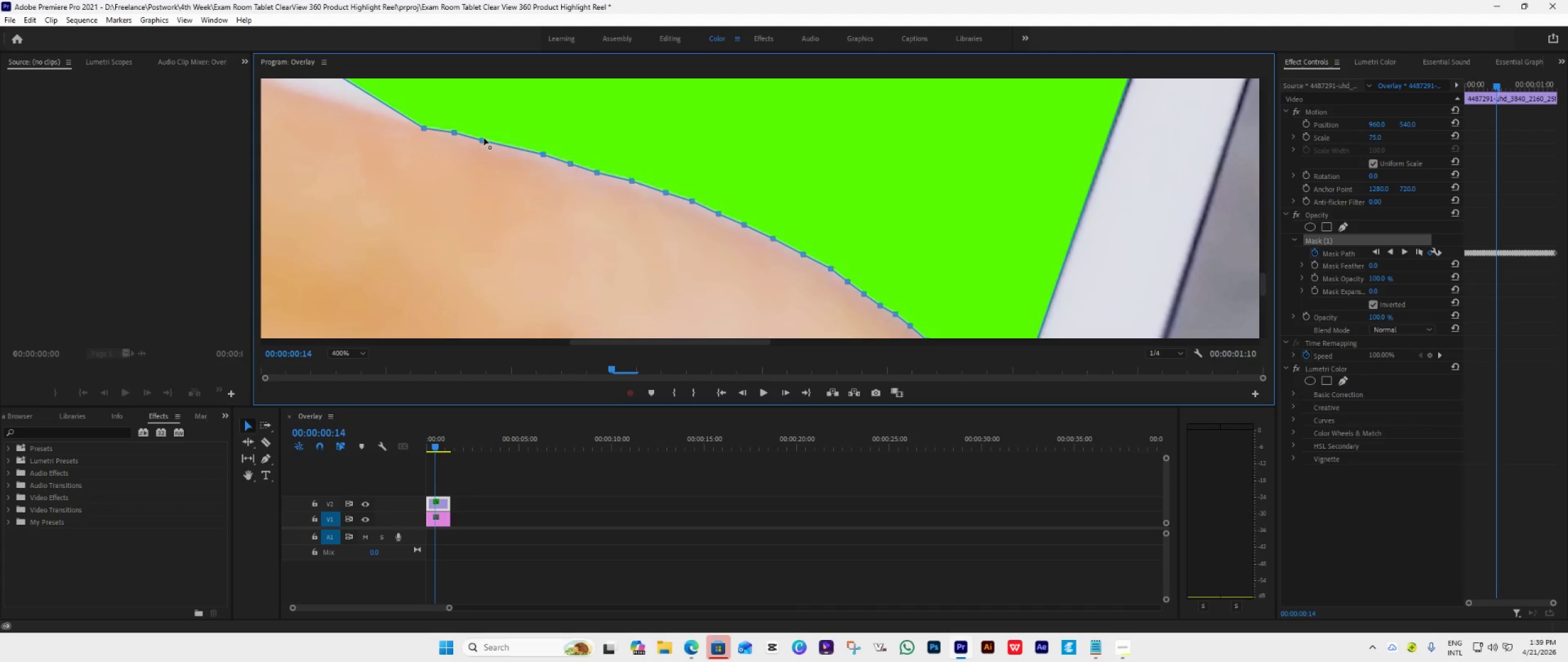 
left_click_drag(start_coordinate=[484, 138], to_coordinate=[512, 142])
 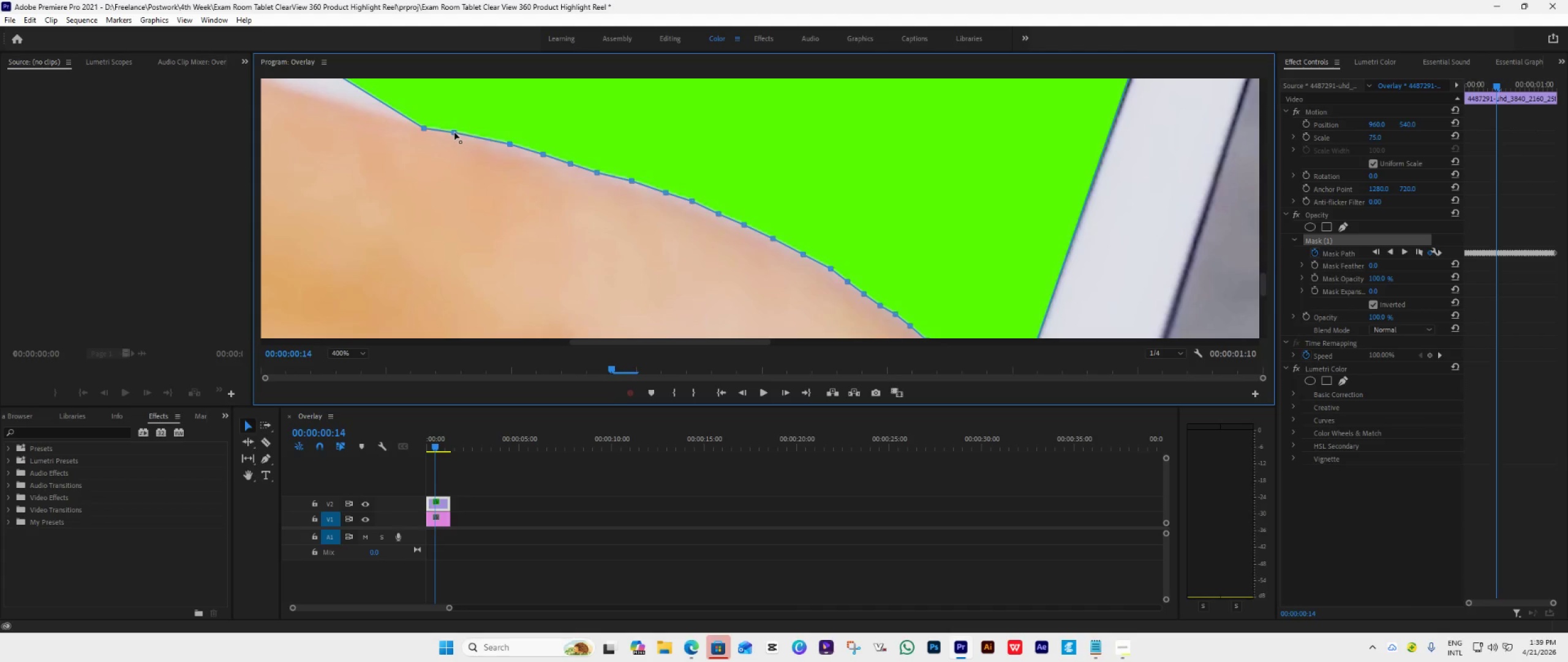 
left_click_drag(start_coordinate=[454, 132], to_coordinate=[469, 134])
 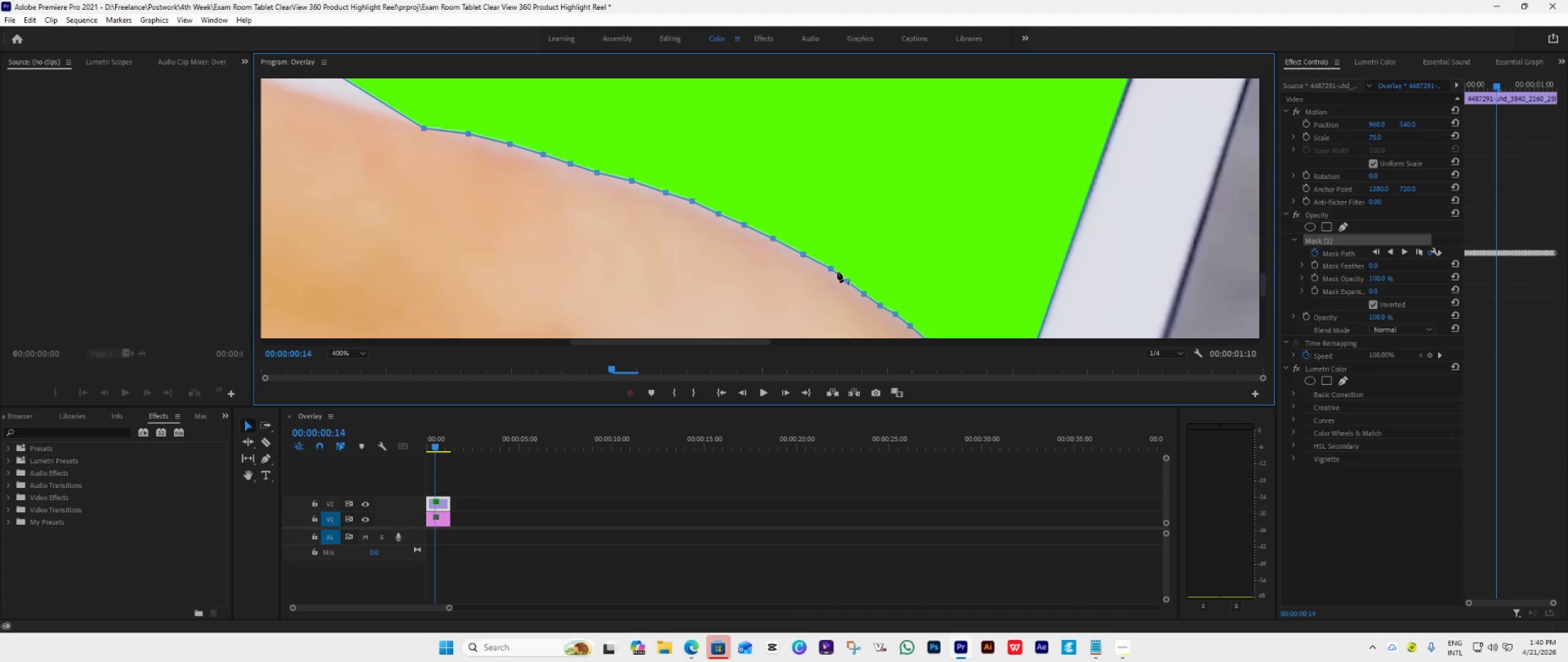 
left_click_drag(start_coordinate=[829, 269], to_coordinate=[822, 267])
 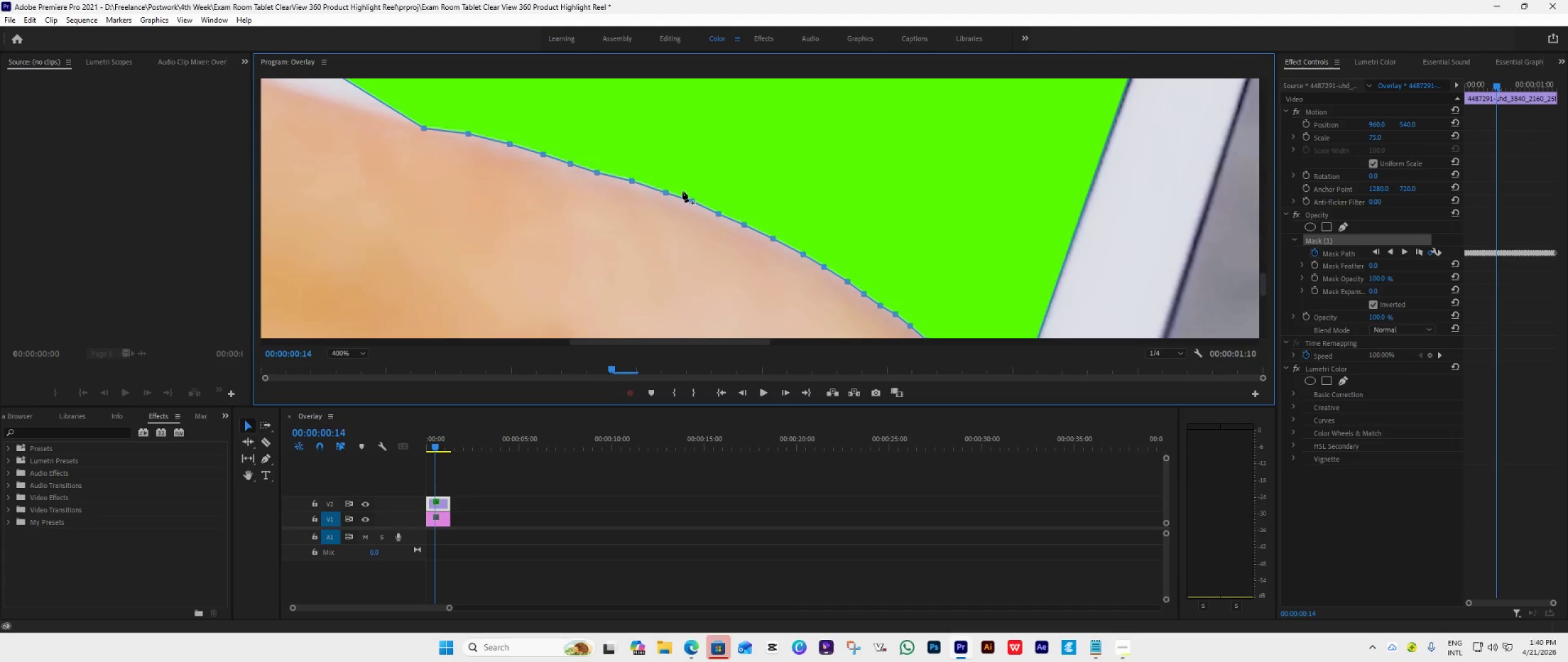 
left_click_drag(start_coordinate=[668, 192], to_coordinate=[665, 191])
 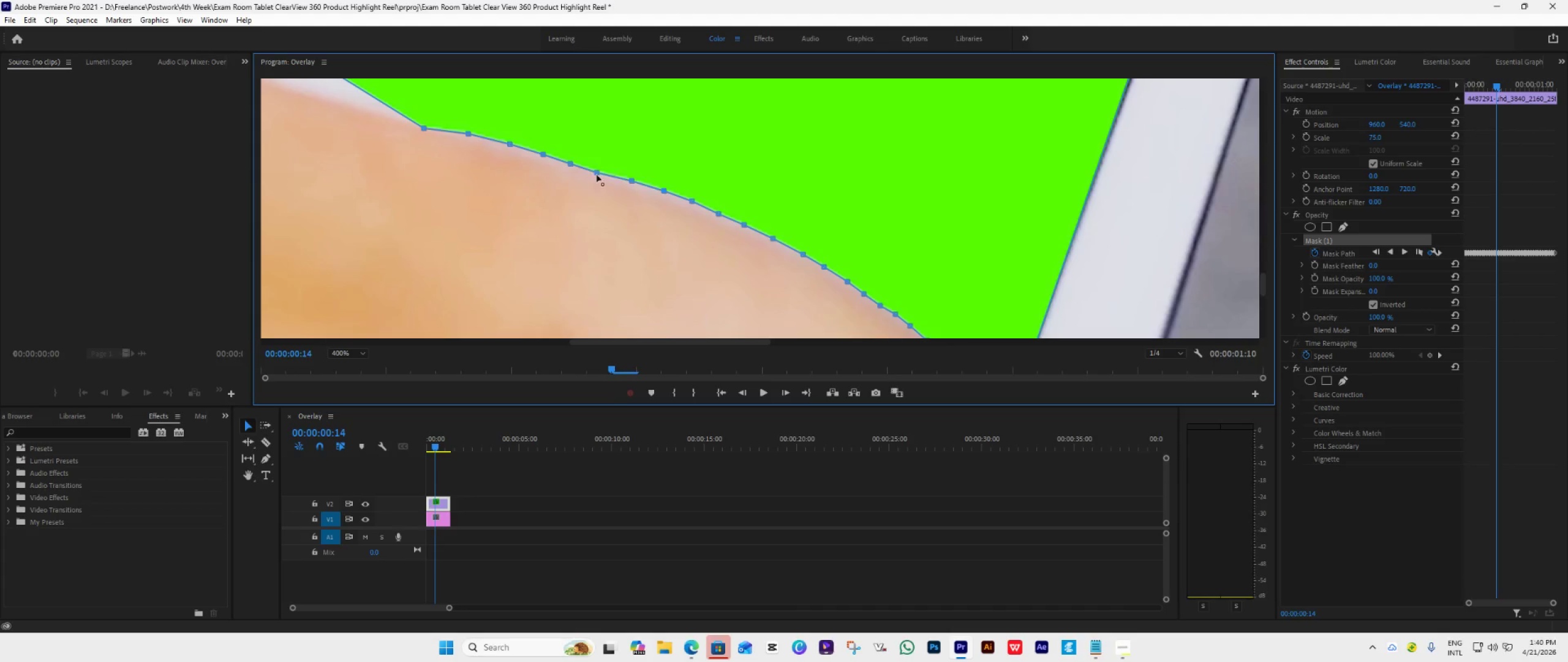 
left_click_drag(start_coordinate=[596, 173], to_coordinate=[600, 171])
 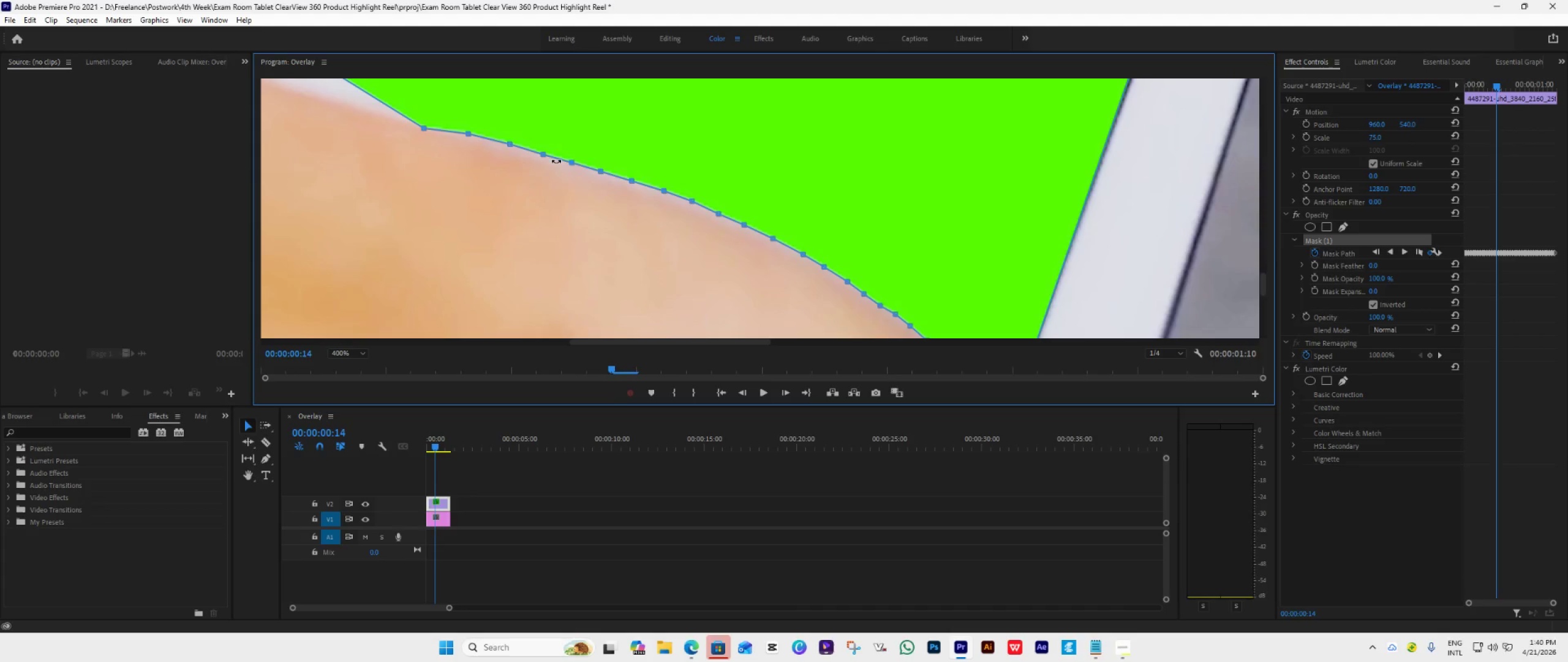 
left_click_drag(start_coordinate=[543, 153], to_coordinate=[540, 151])
 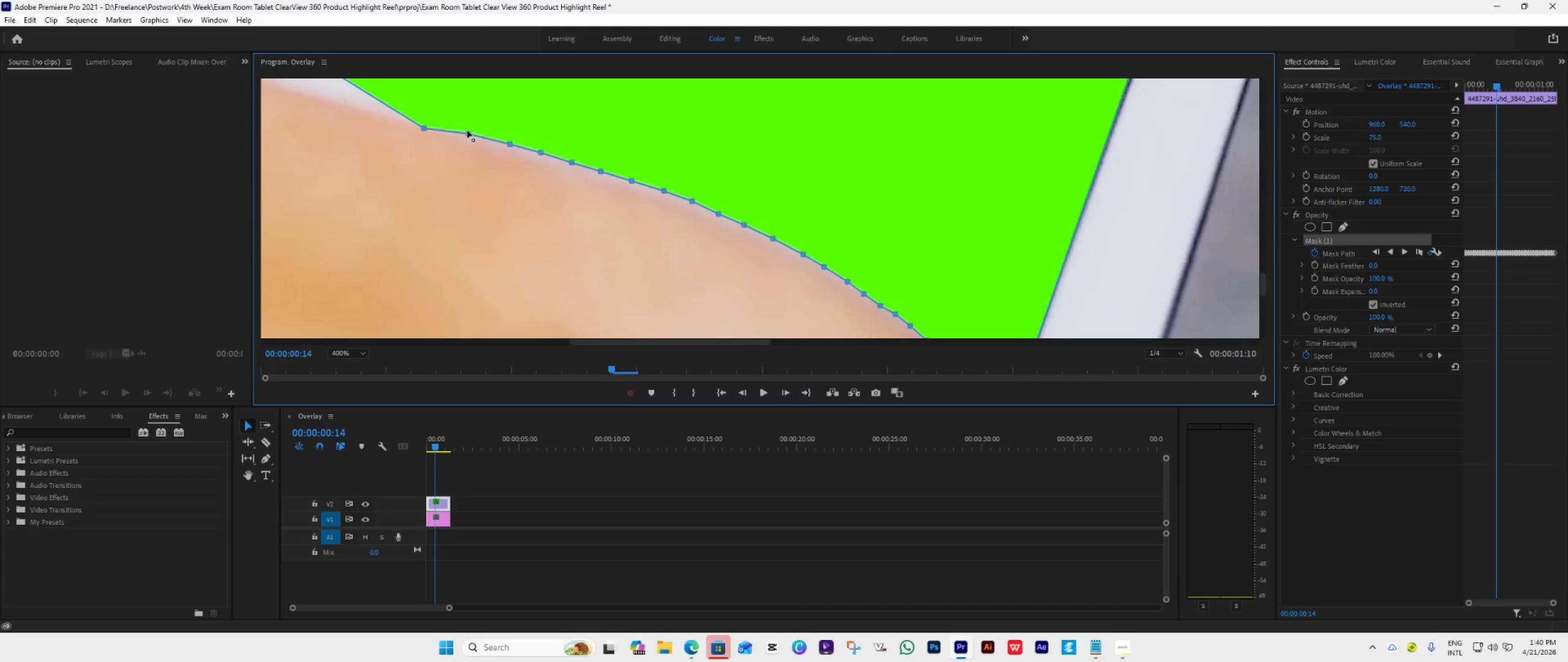 
left_click([467, 131])
 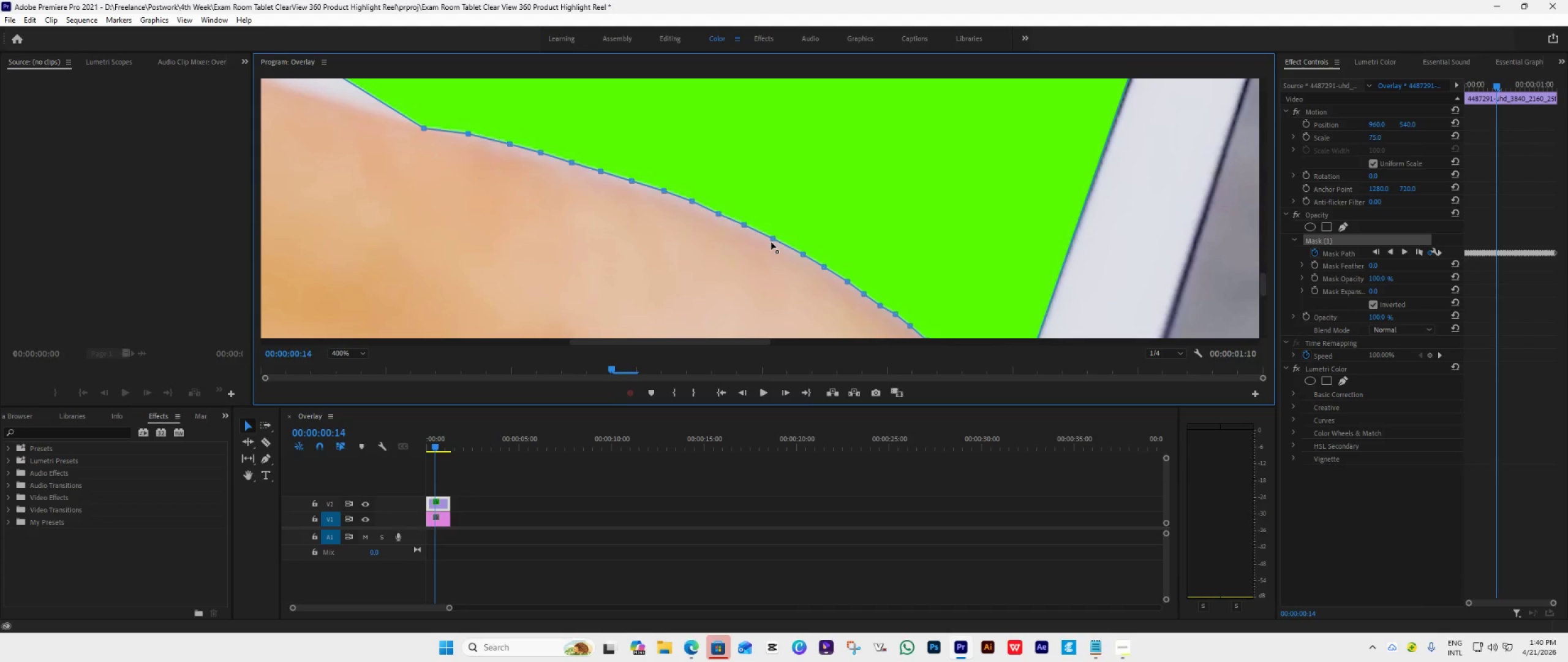 
left_click_drag(start_coordinate=[772, 237], to_coordinate=[775, 237])
 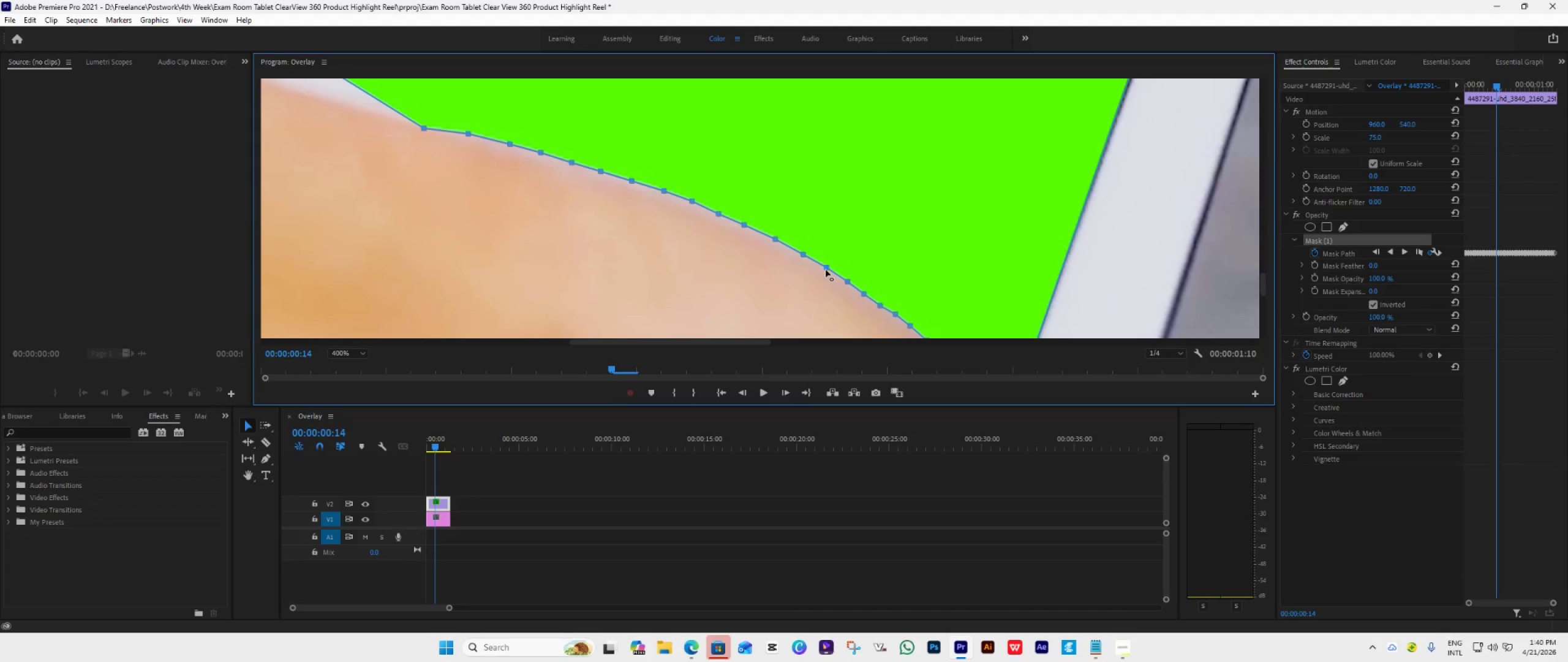 
wait(9.34)
 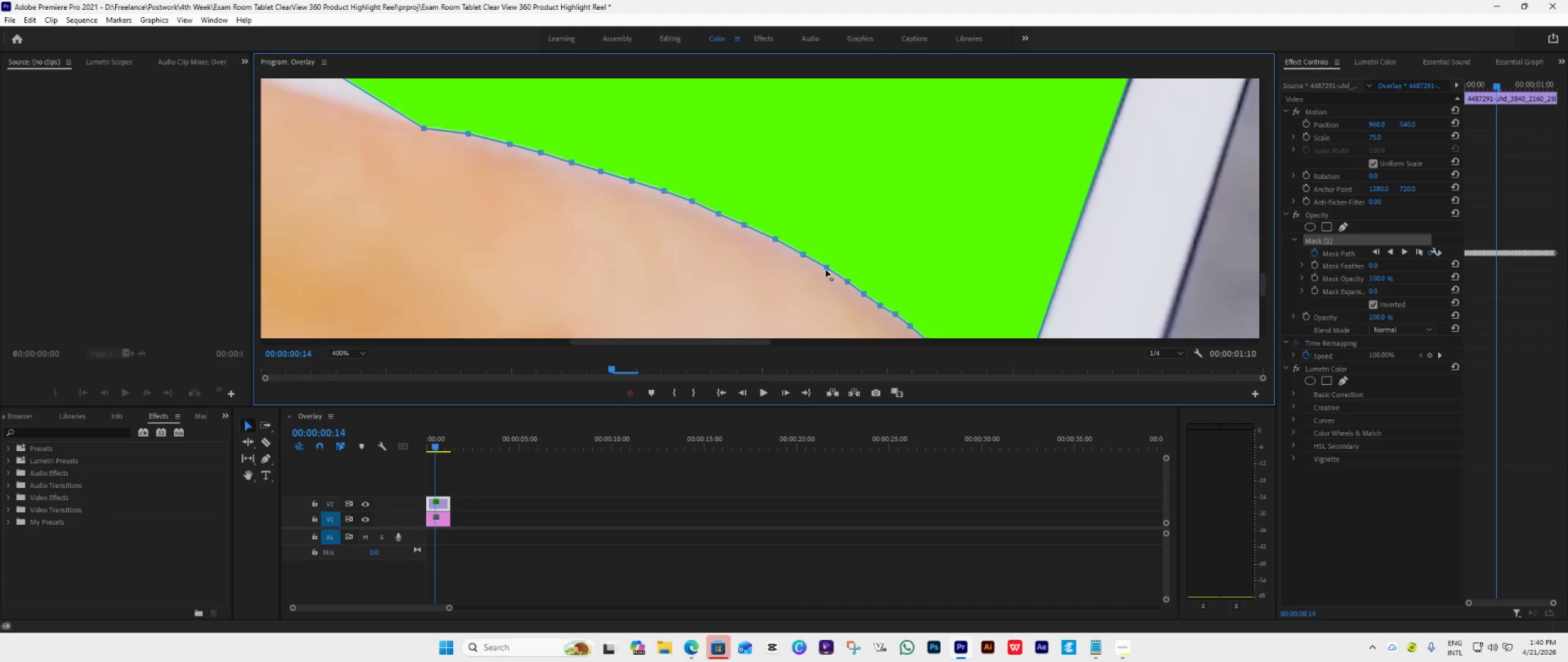 
left_click_drag(start_coordinate=[1264, 283], to_coordinate=[1264, 292])
 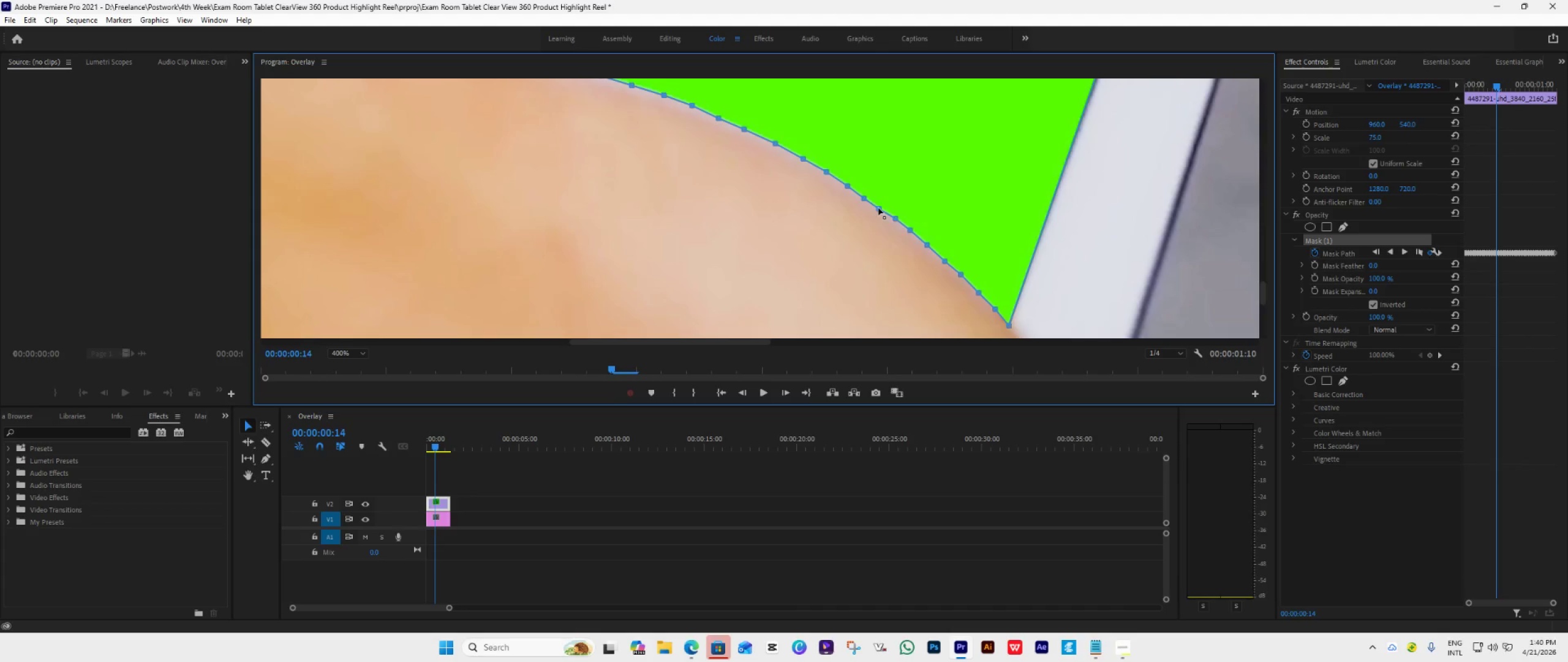 
left_click([878, 207])
 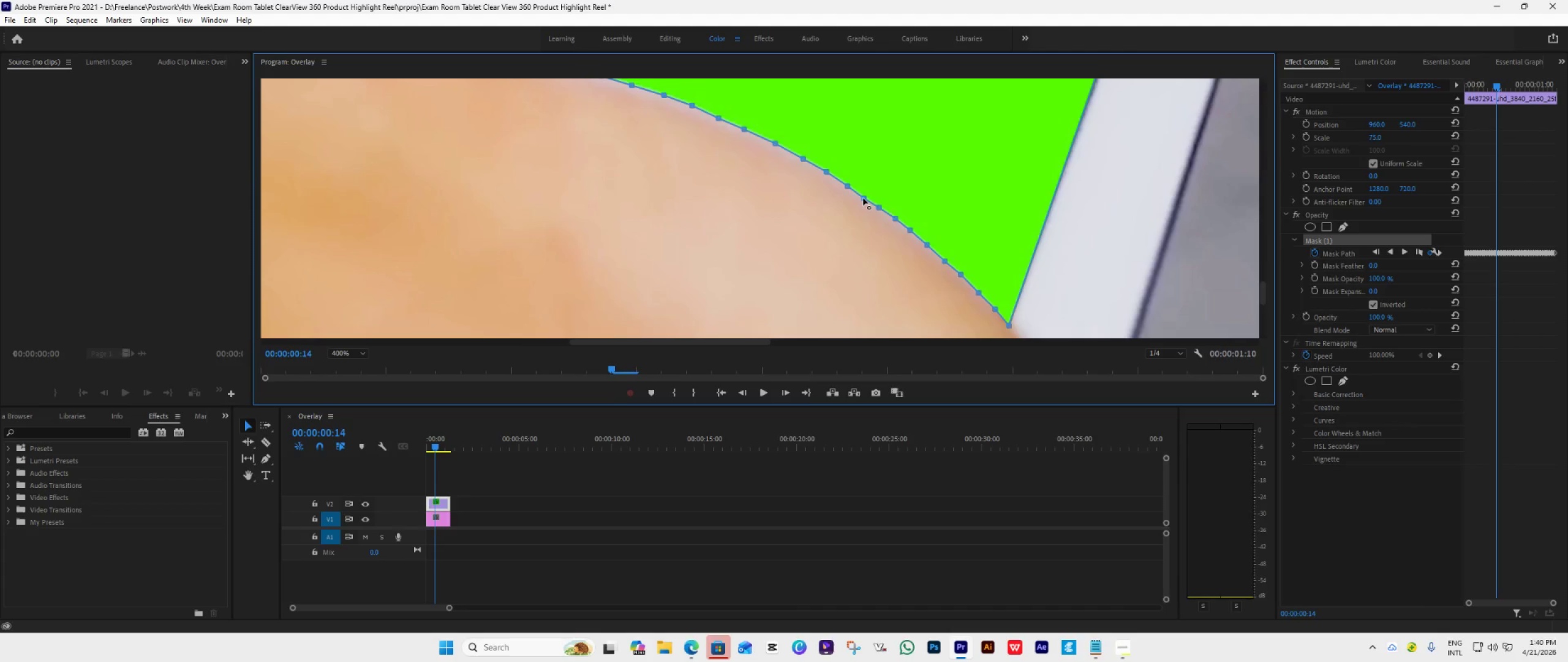 
wait(8.51)
 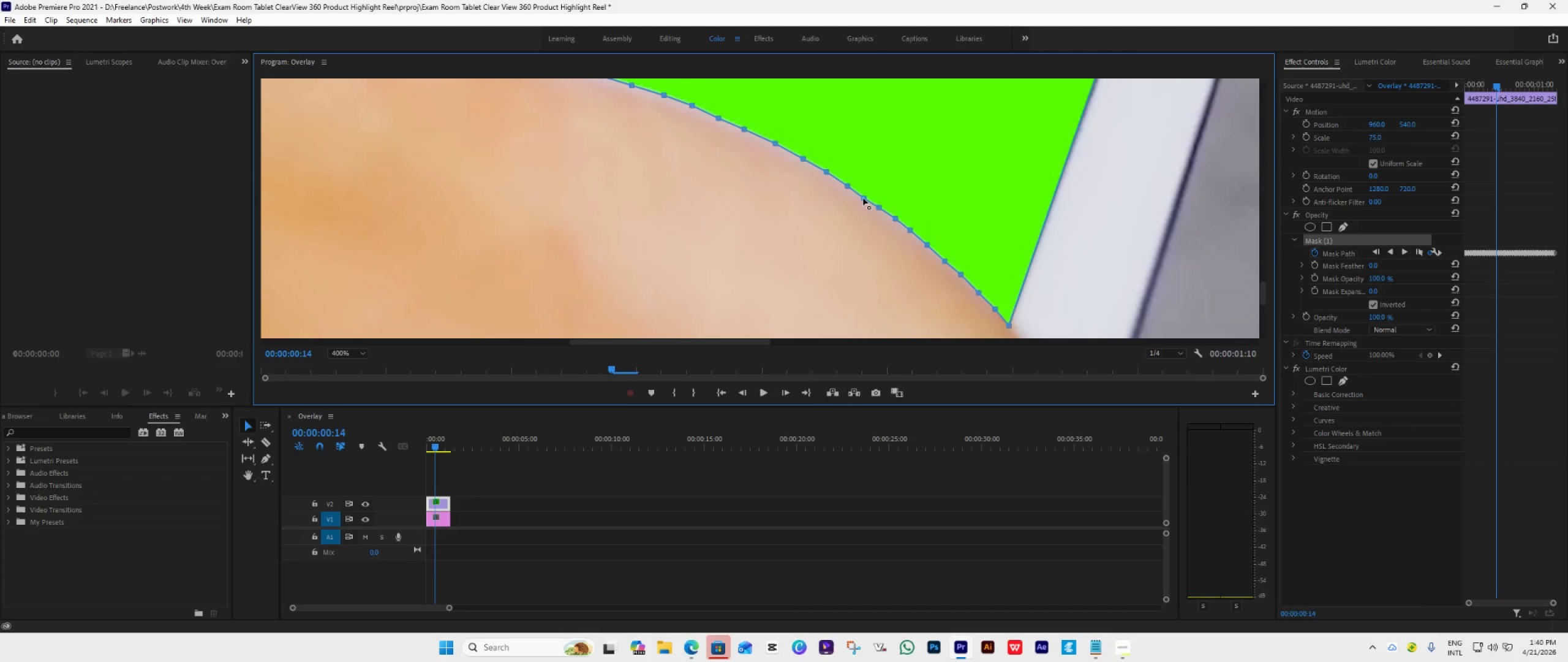 
left_click_drag(start_coordinate=[742, 128], to_coordinate=[745, 128])
 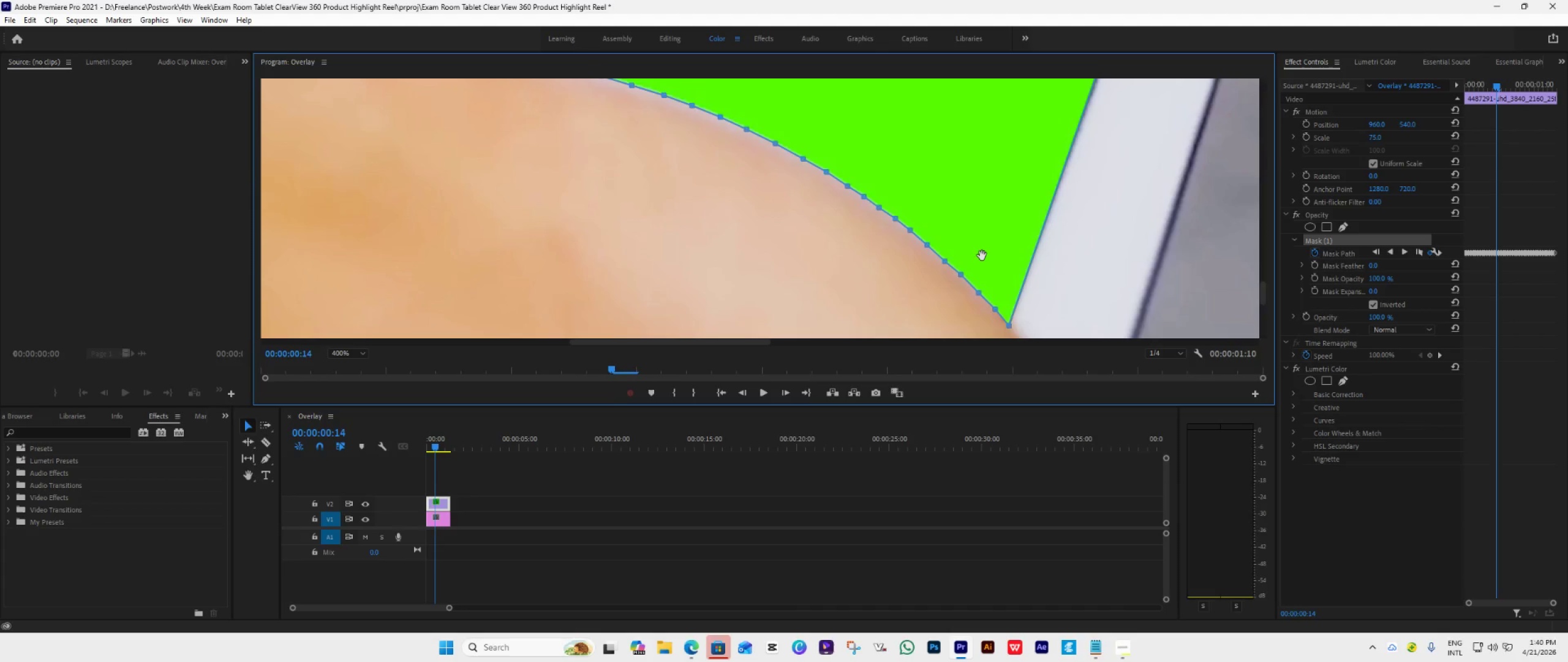 
wait(5.35)
 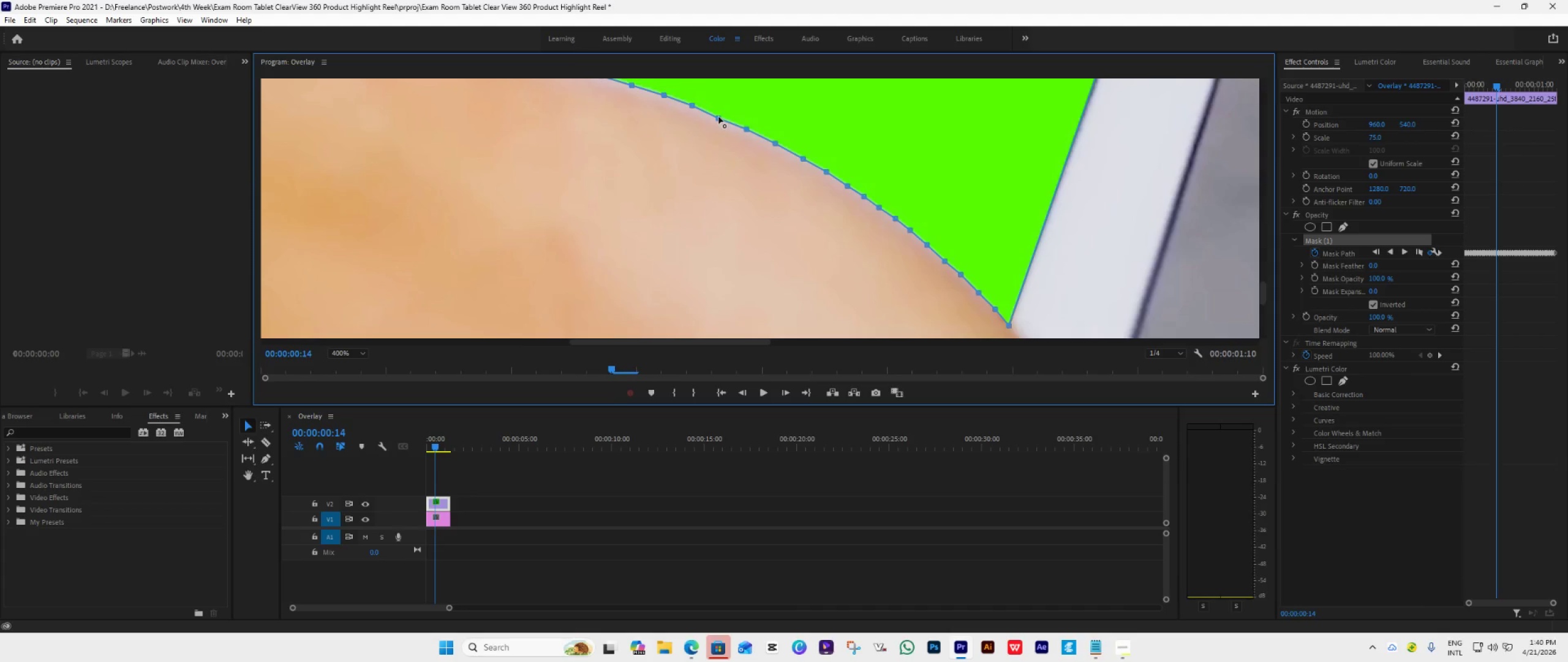 
left_click_drag(start_coordinate=[1265, 289], to_coordinate=[1265, 279])
 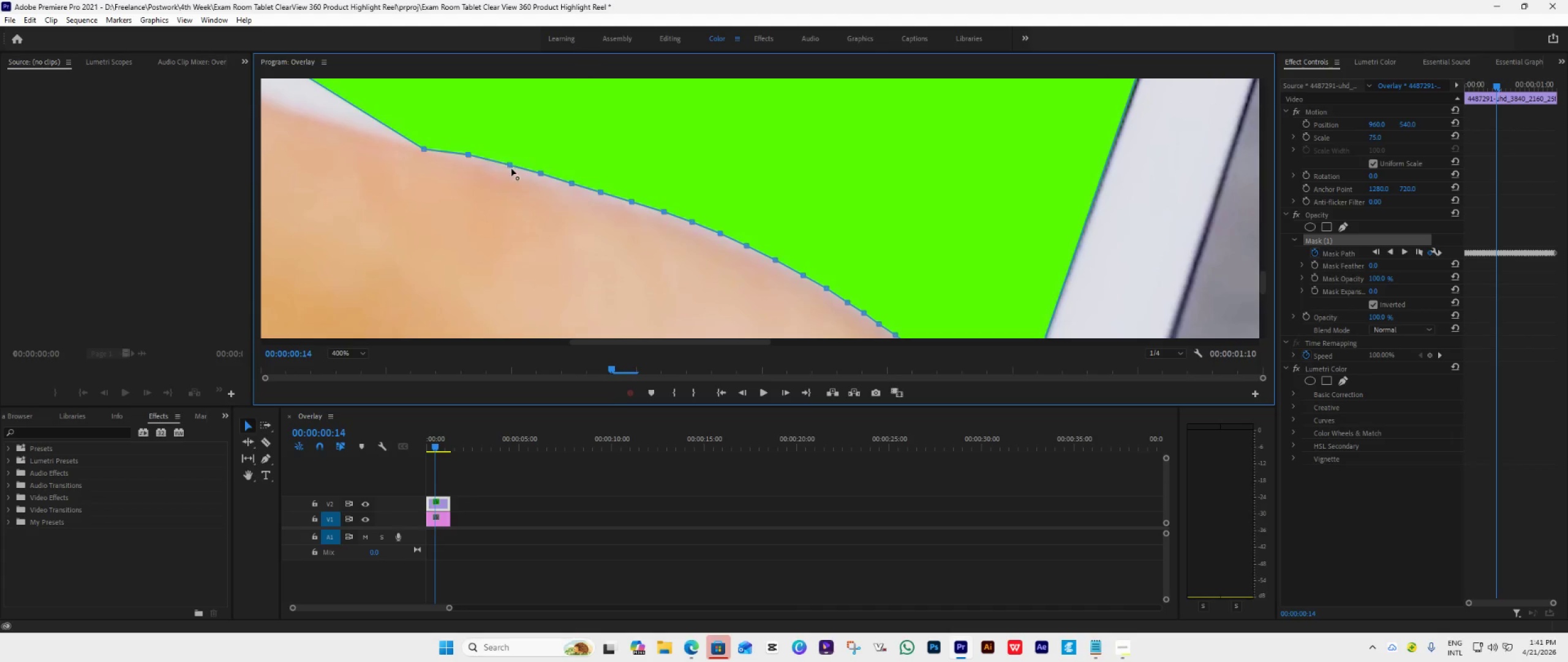 
left_click_drag(start_coordinate=[508, 165], to_coordinate=[502, 162])
 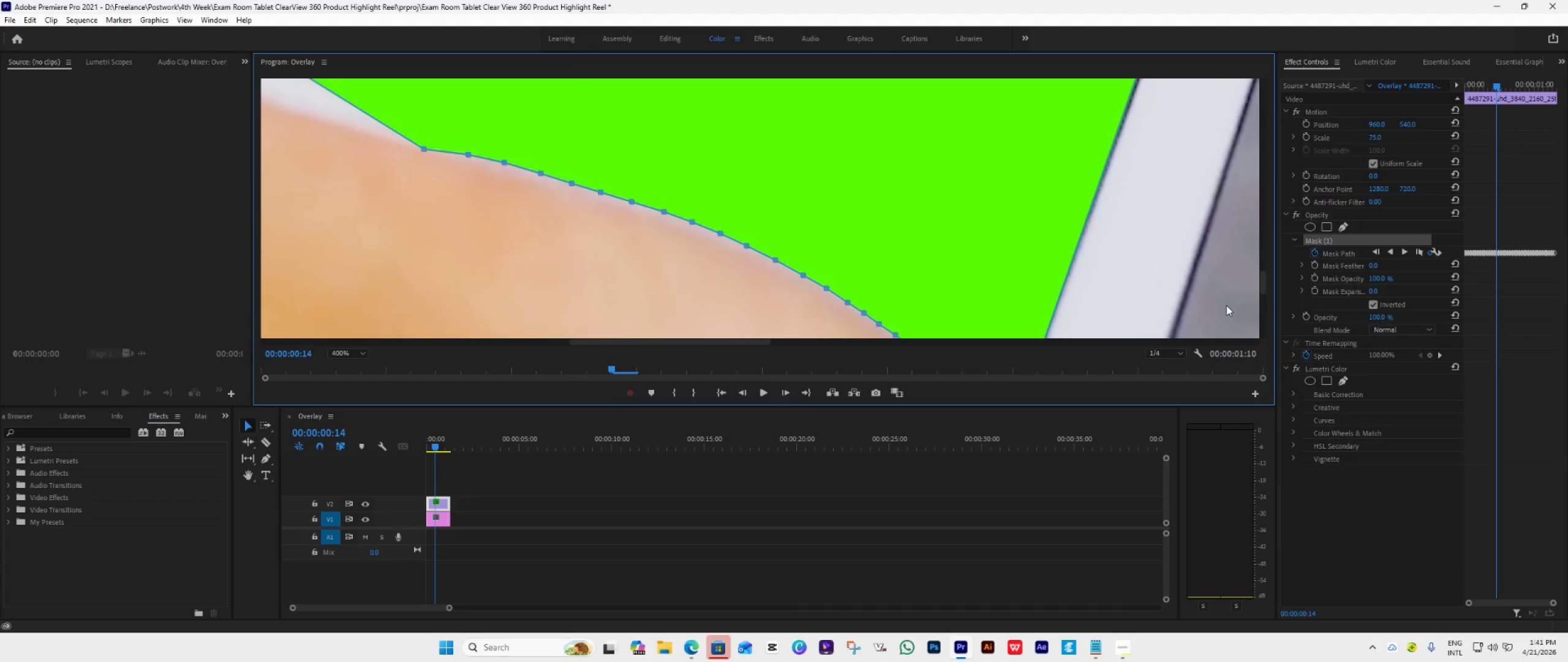 
left_click_drag(start_coordinate=[1261, 280], to_coordinate=[1261, 276])
 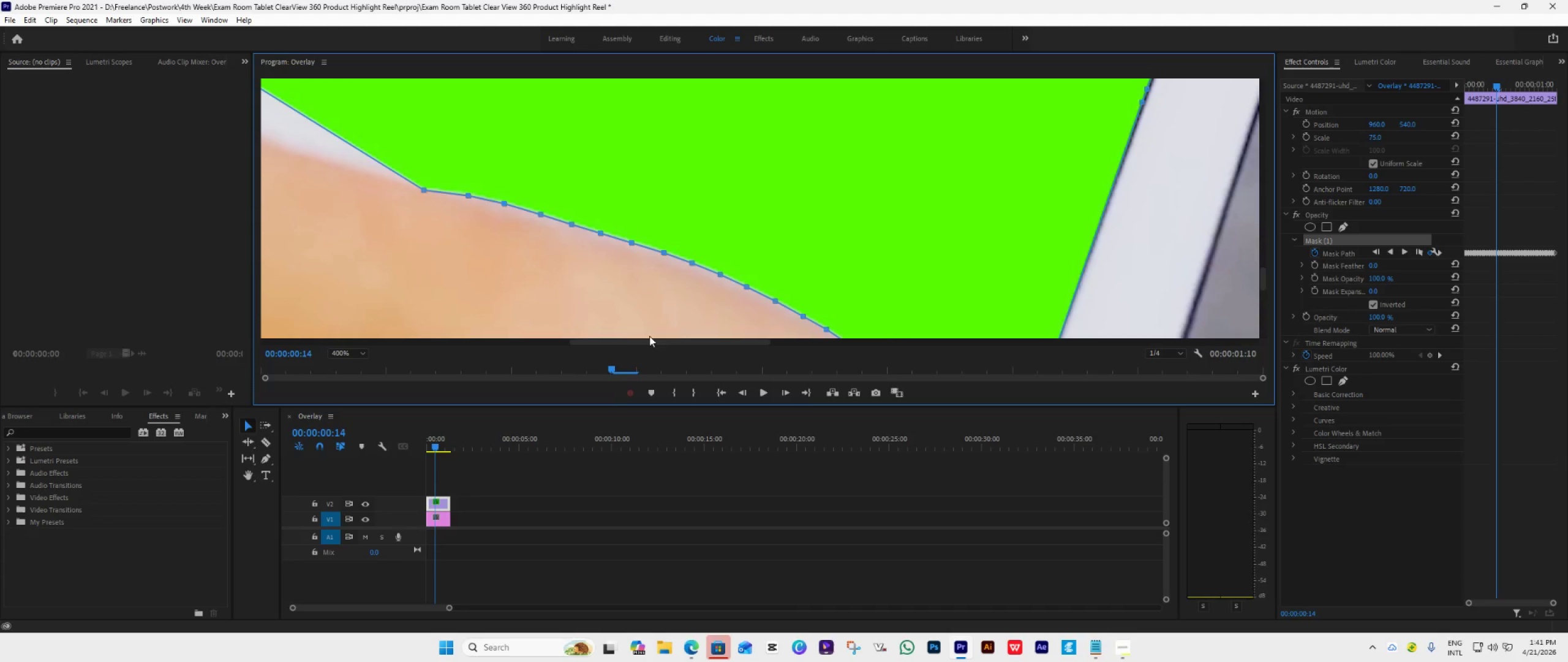 
left_click_drag(start_coordinate=[650, 339], to_coordinate=[614, 333])
 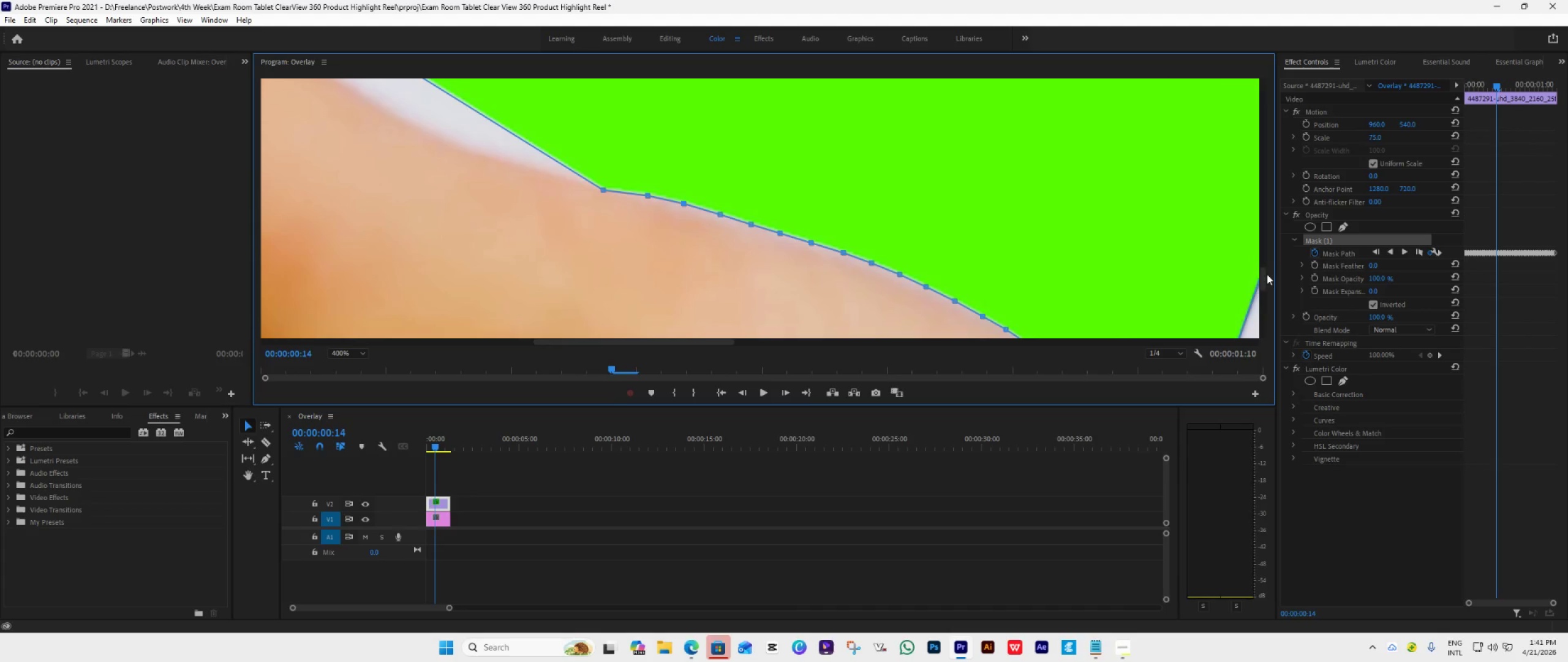 
left_click_drag(start_coordinate=[1265, 275], to_coordinate=[1262, 267])
 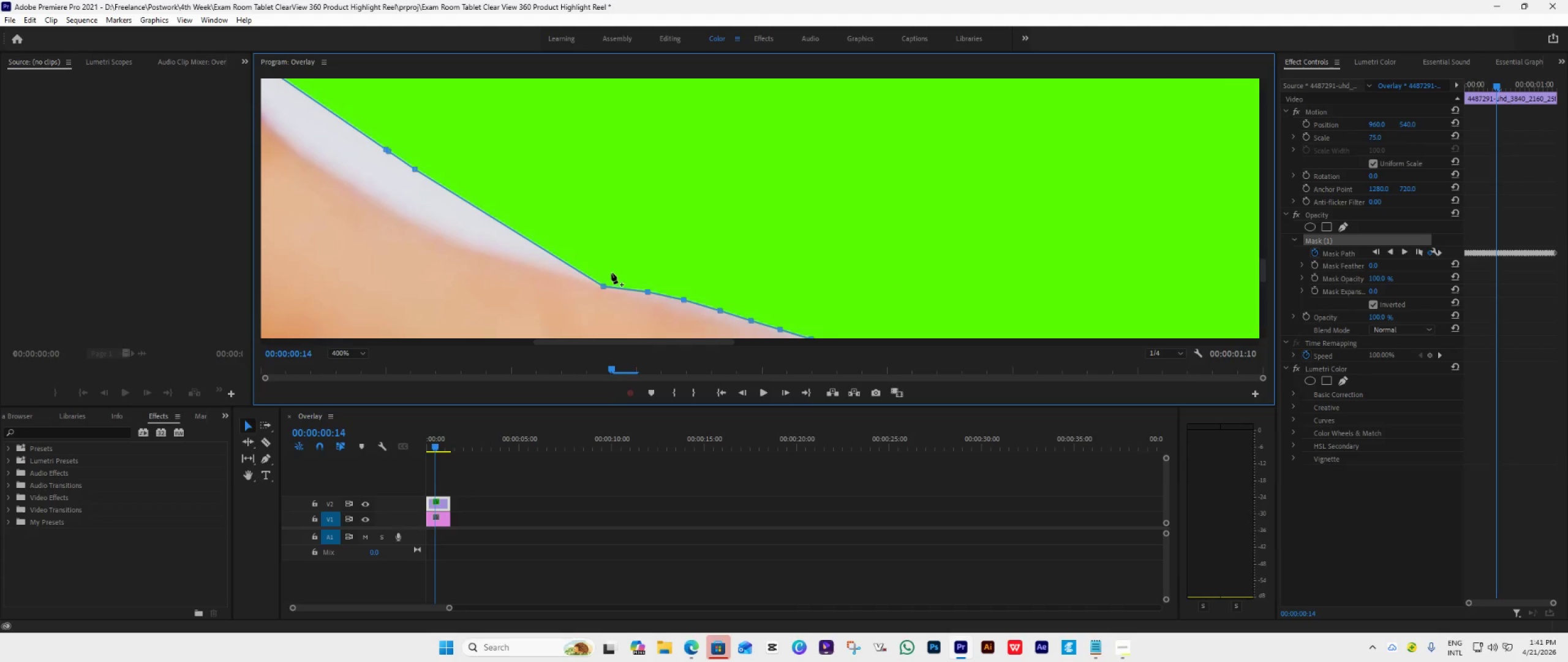 
left_click_drag(start_coordinate=[605, 286], to_coordinate=[635, 291])
 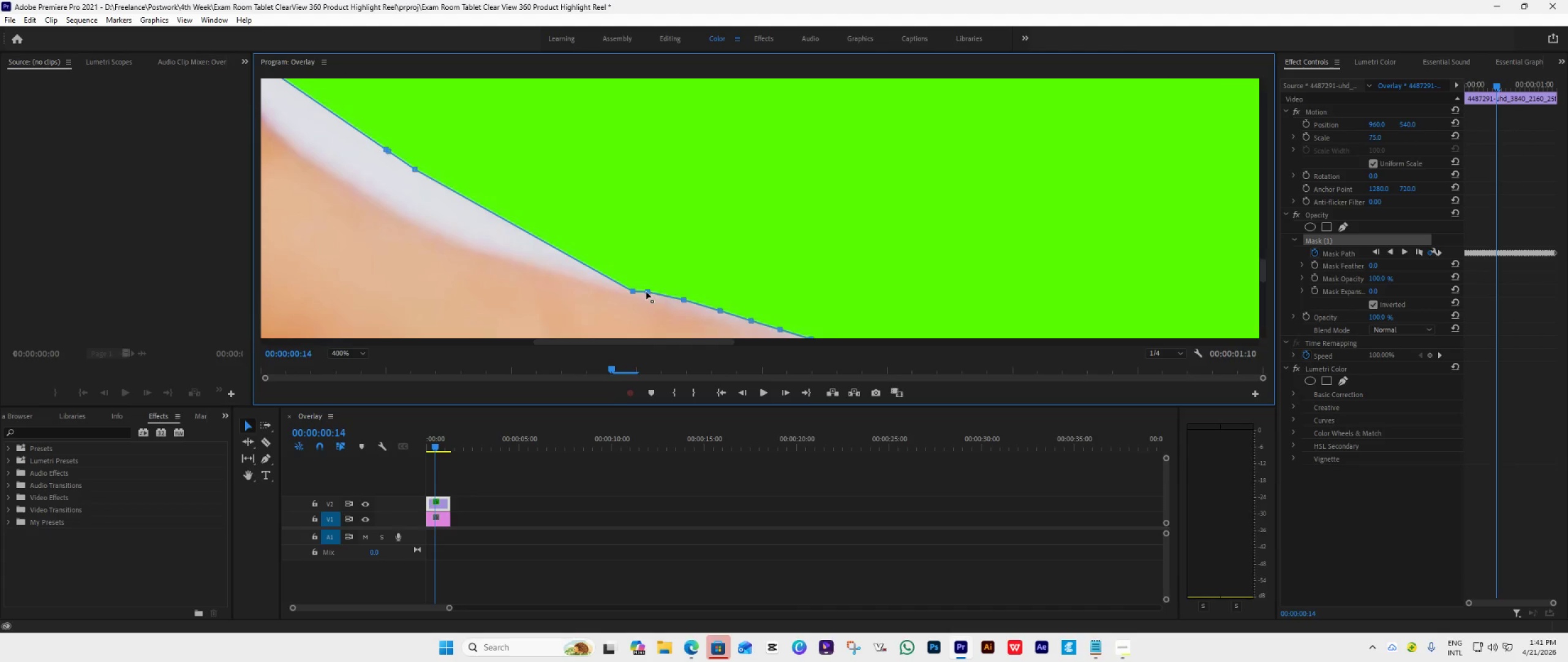 
left_click_drag(start_coordinate=[646, 291], to_coordinate=[665, 294])
 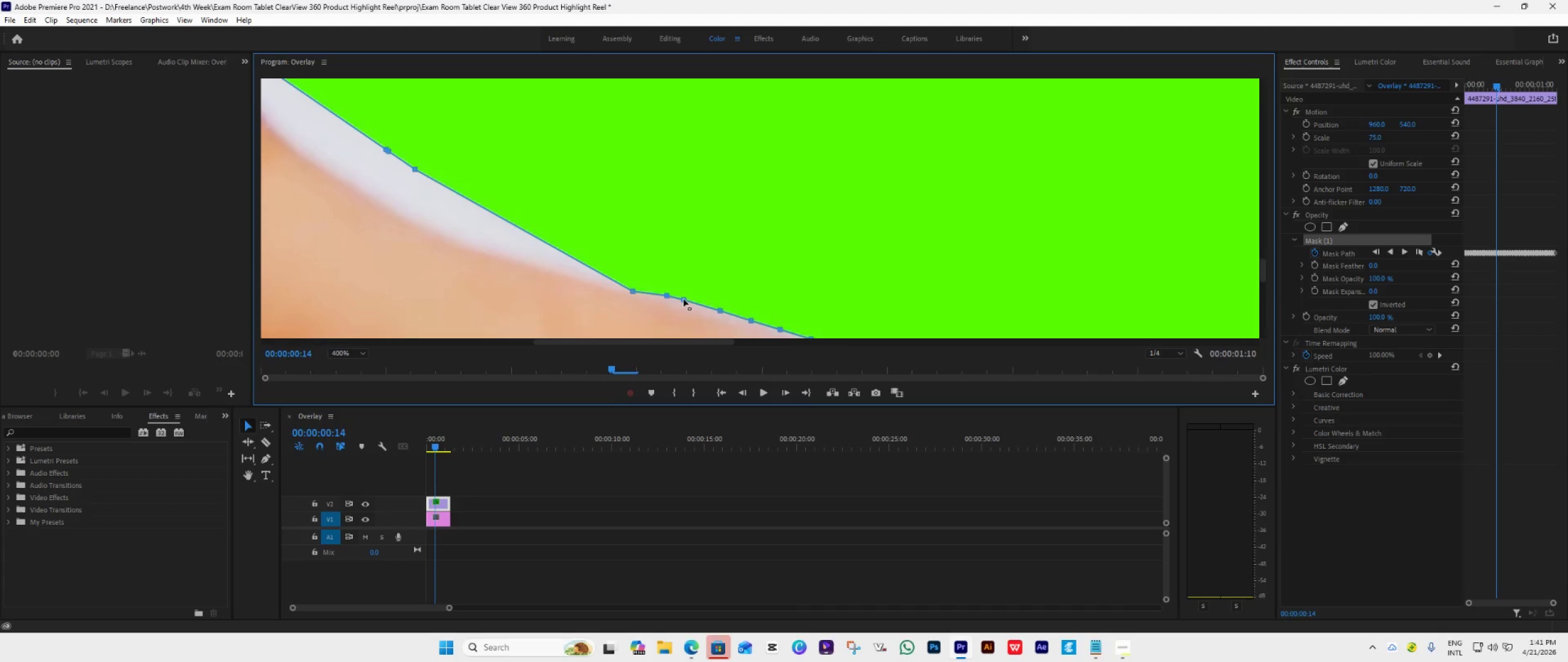 
left_click_drag(start_coordinate=[684, 300], to_coordinate=[698, 303])
 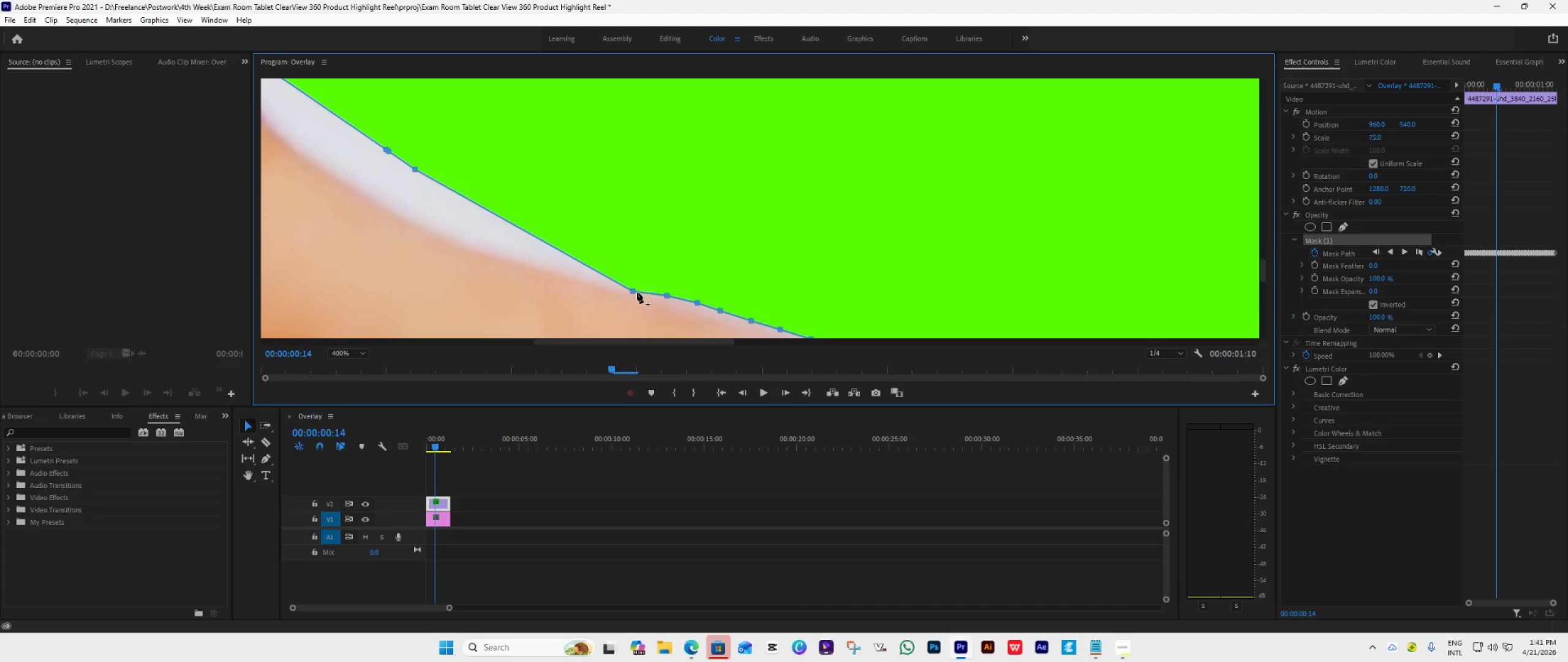 
left_click_drag(start_coordinate=[634, 291], to_coordinate=[650, 293])
 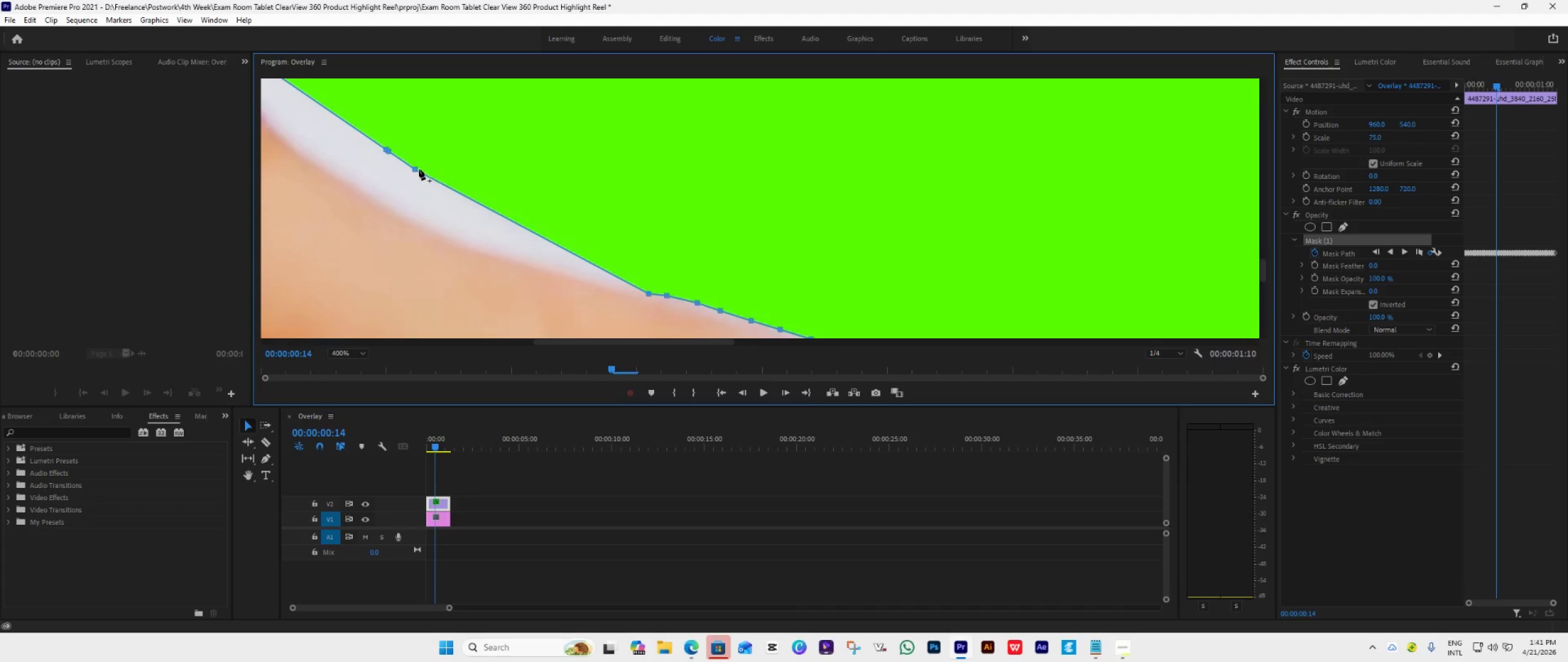 
left_click_drag(start_coordinate=[413, 167], to_coordinate=[631, 291])
 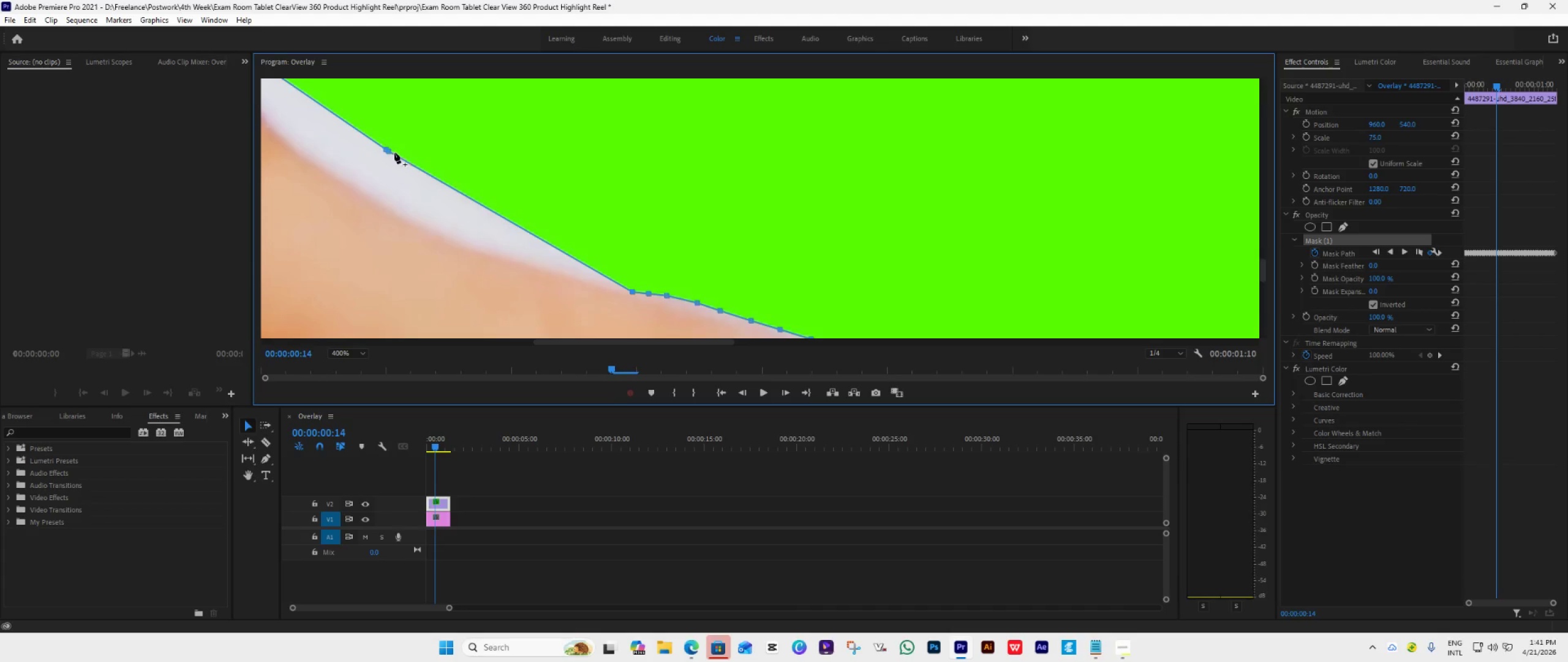 
left_click_drag(start_coordinate=[391, 148], to_coordinate=[618, 285])
 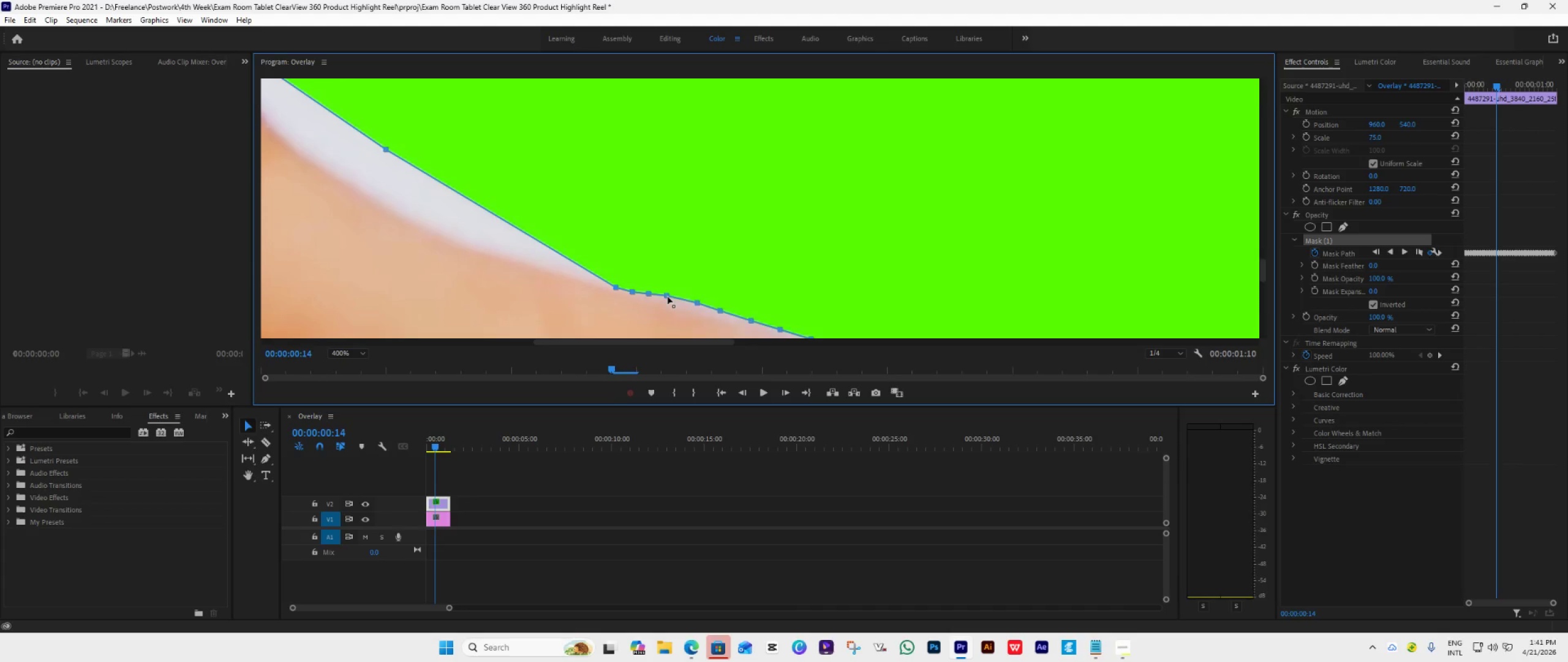 
left_click_drag(start_coordinate=[668, 297], to_coordinate=[682, 299])
 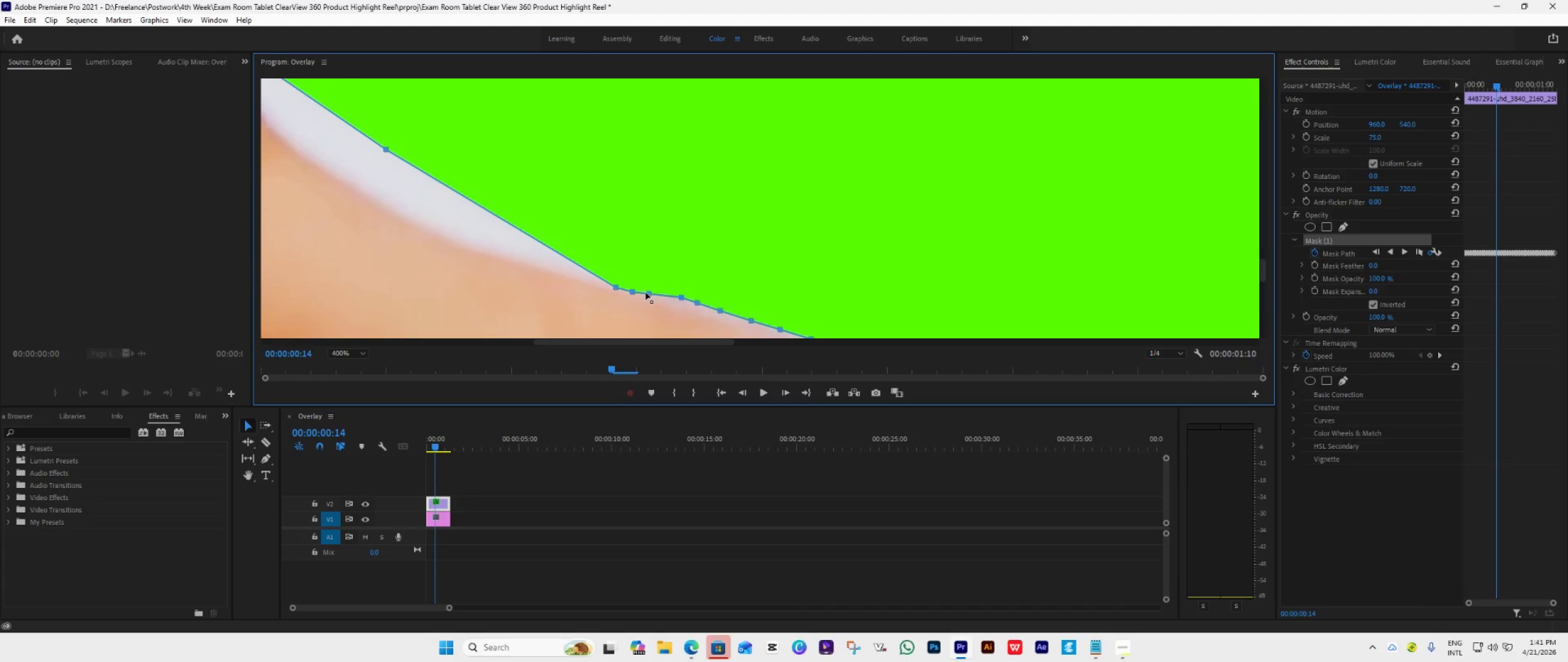 
left_click_drag(start_coordinate=[647, 292], to_coordinate=[666, 293])
 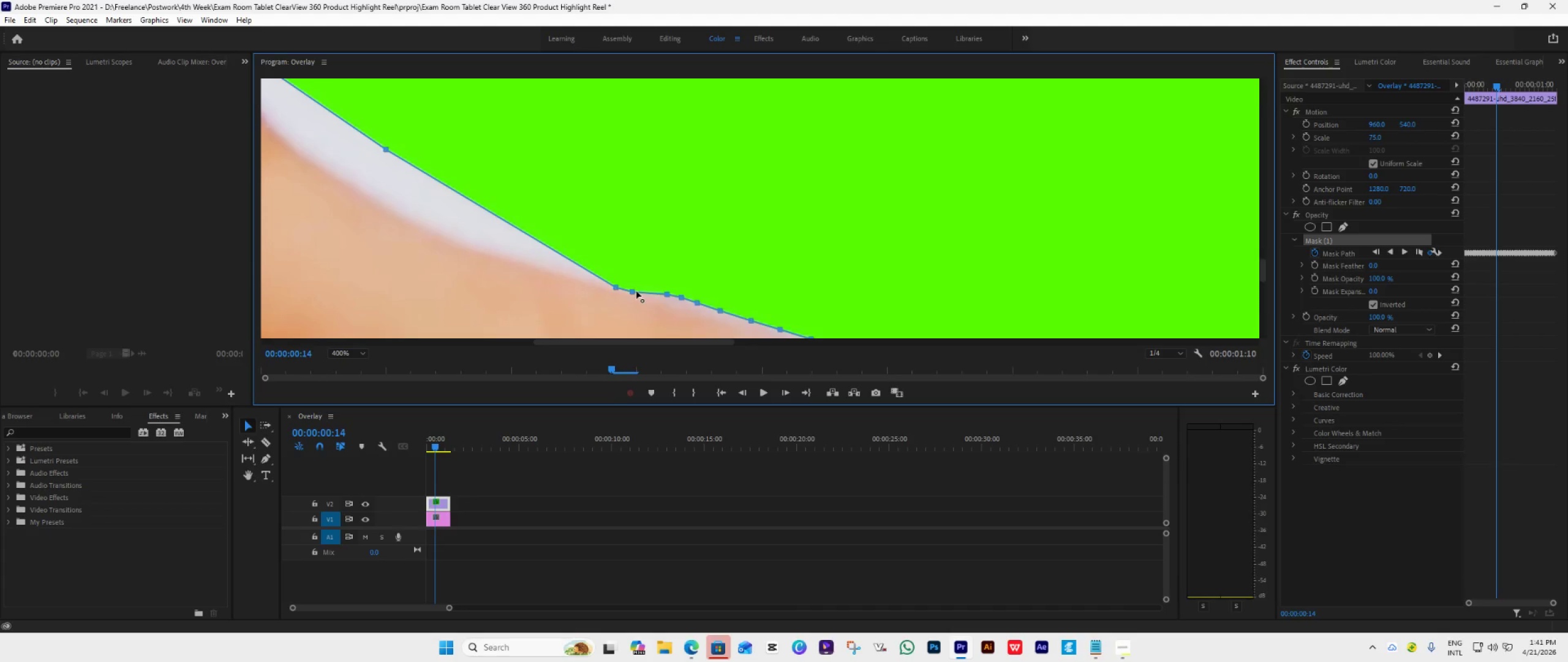 
left_click_drag(start_coordinate=[633, 291], to_coordinate=[654, 292])
 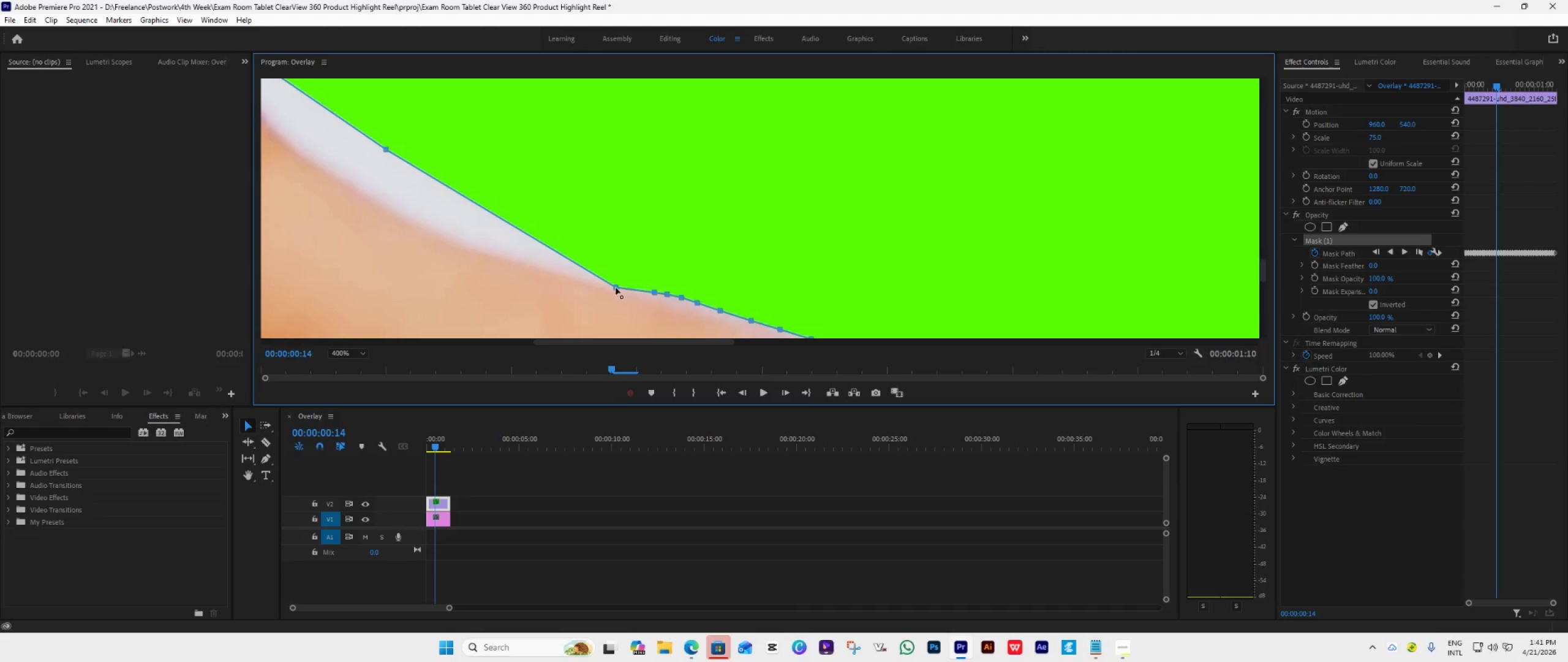 
left_click_drag(start_coordinate=[617, 287], to_coordinate=[644, 292])
 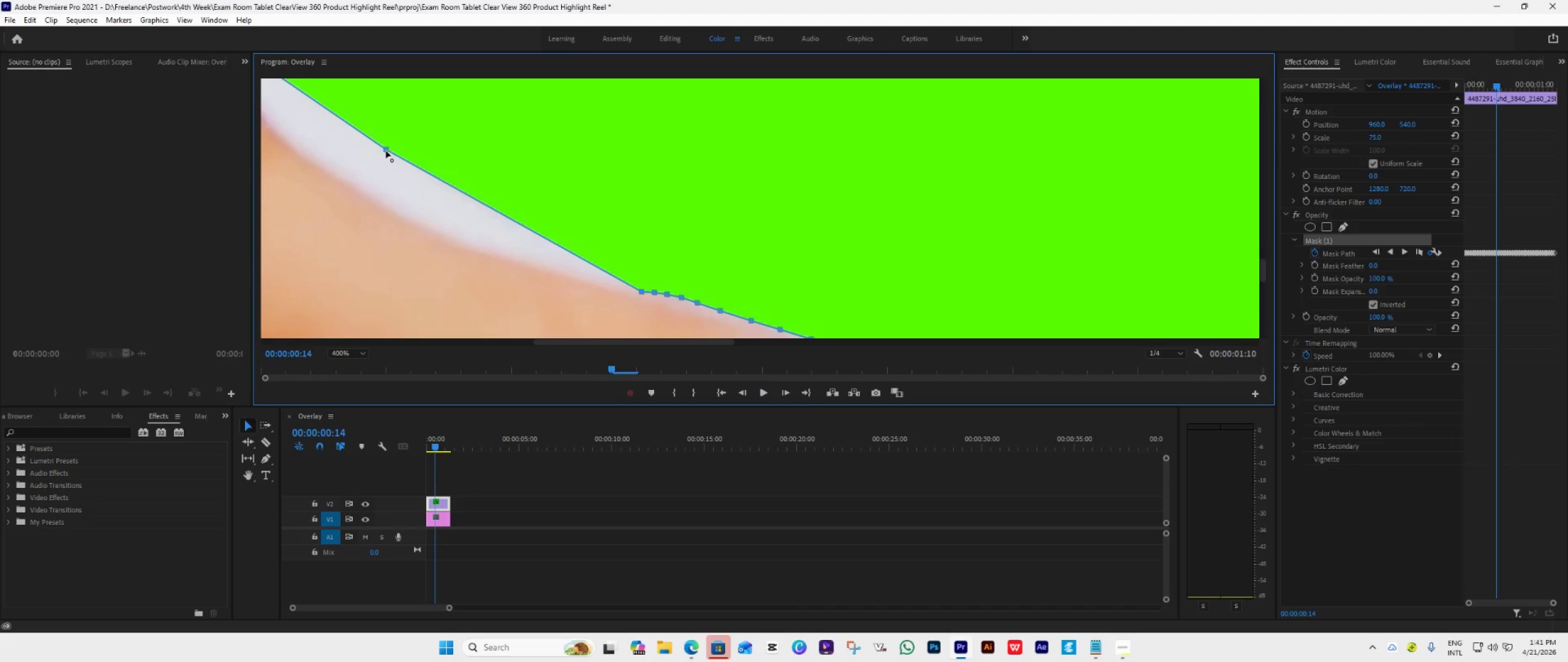 
left_click_drag(start_coordinate=[385, 150], to_coordinate=[625, 295])
 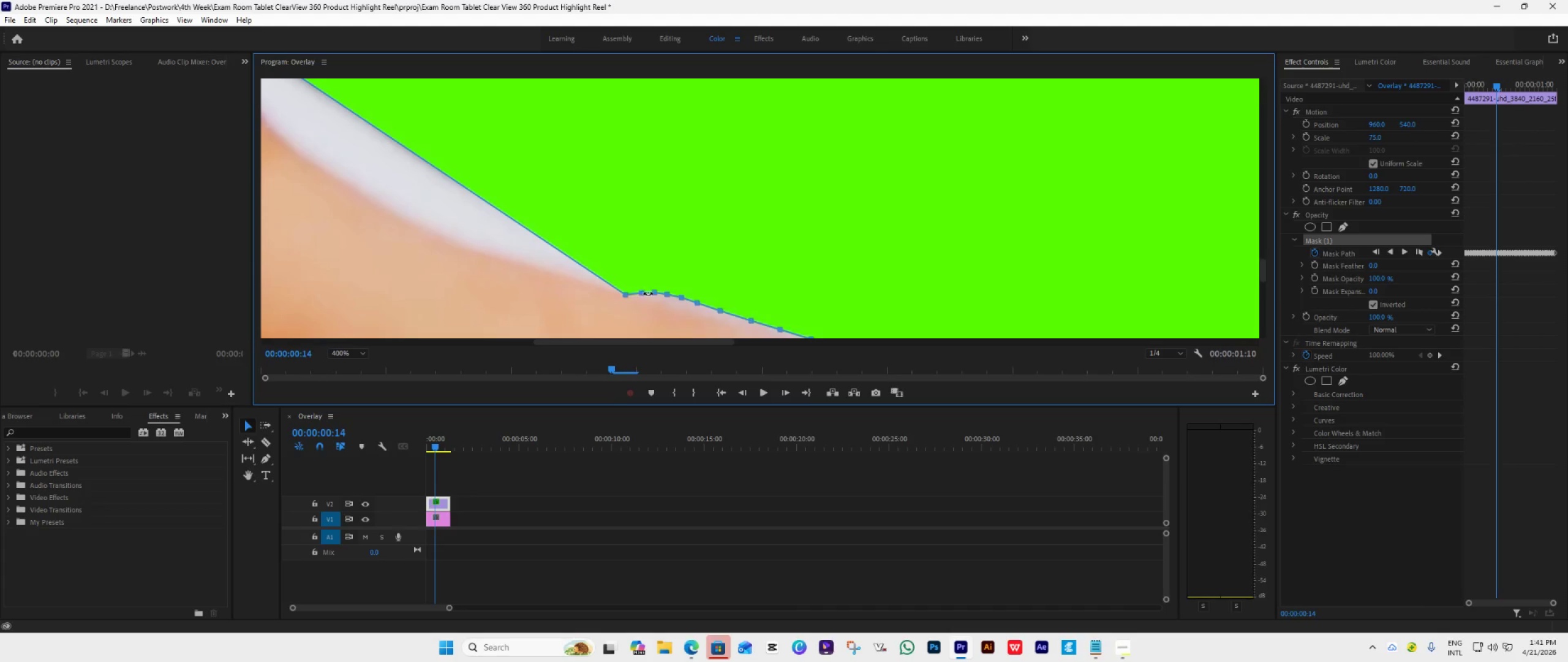 
left_click_drag(start_coordinate=[655, 293], to_coordinate=[655, 297])
 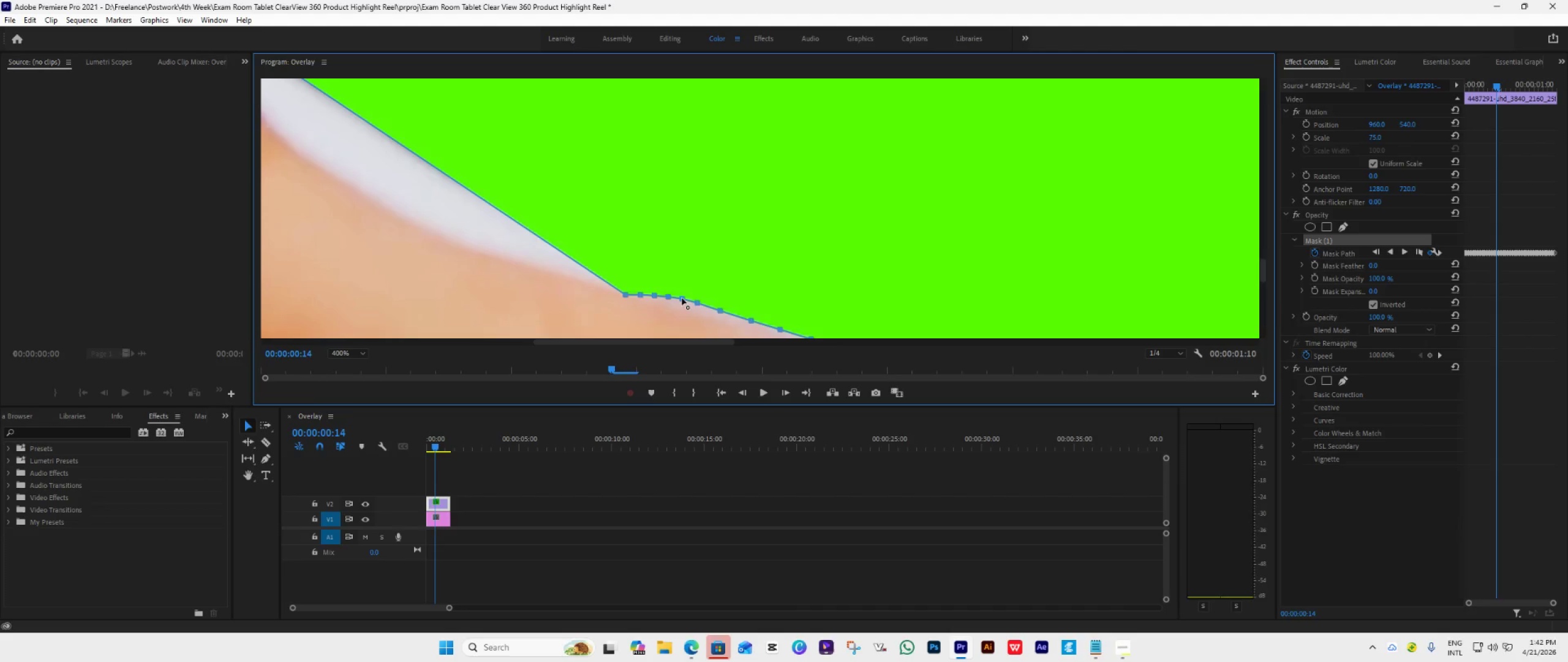 
left_click_drag(start_coordinate=[696, 302], to_coordinate=[699, 303])
 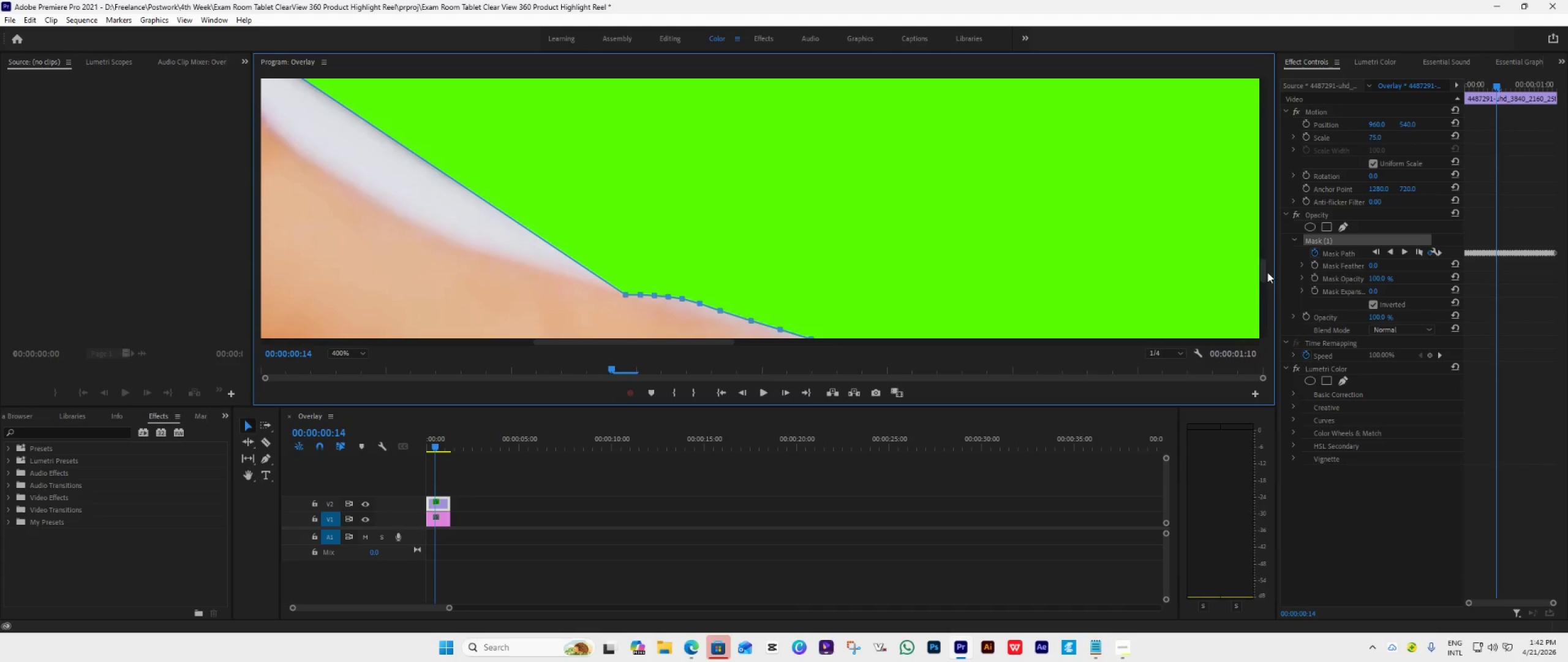 
left_click_drag(start_coordinate=[1264, 270], to_coordinate=[1265, 280])
 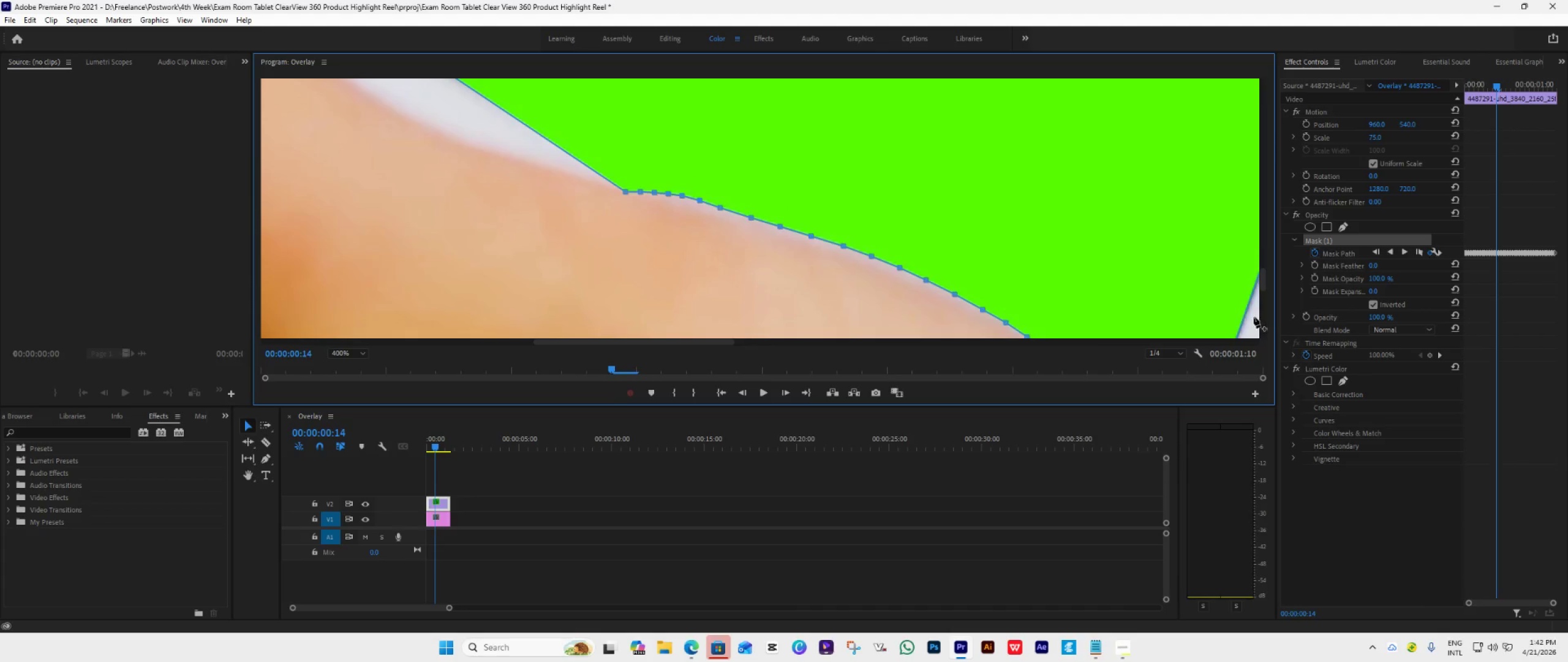 
wait(5.24)
 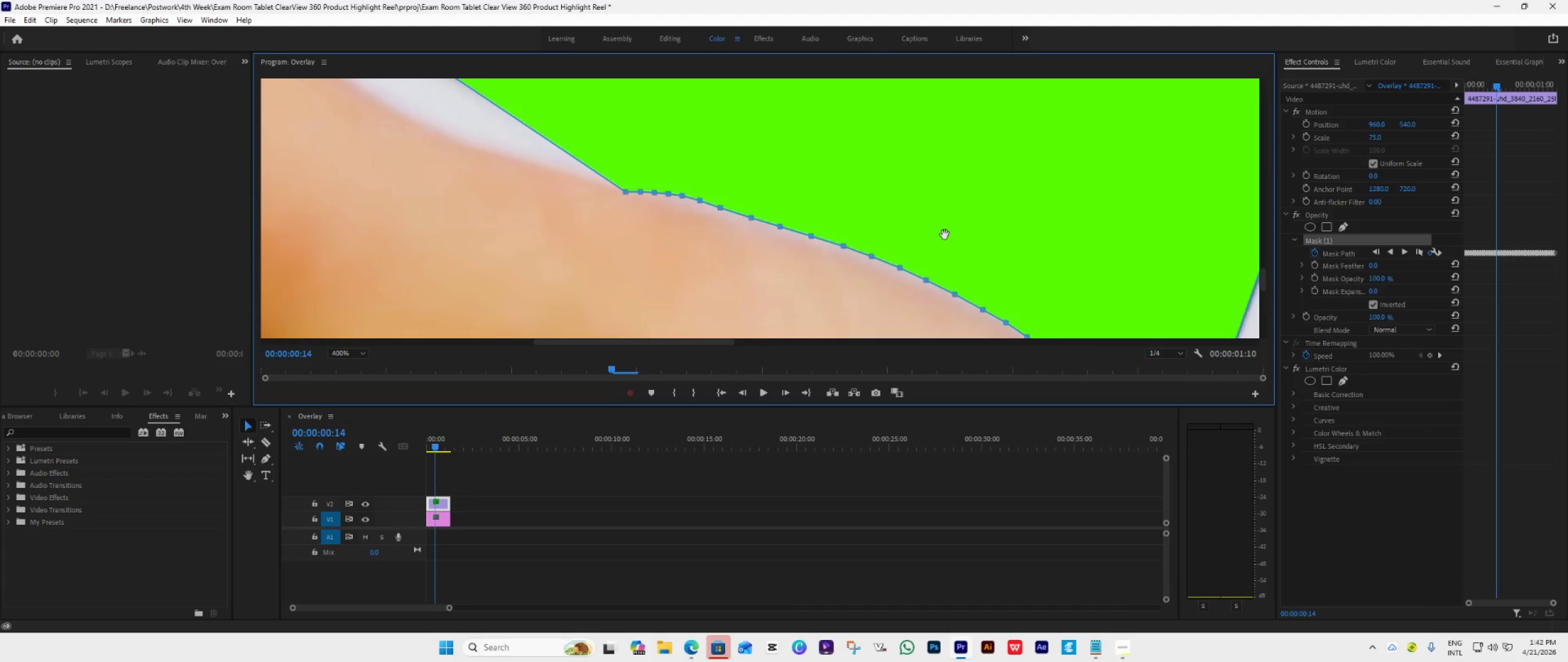 
left_click_drag(start_coordinate=[1263, 280], to_coordinate=[1263, 276])
 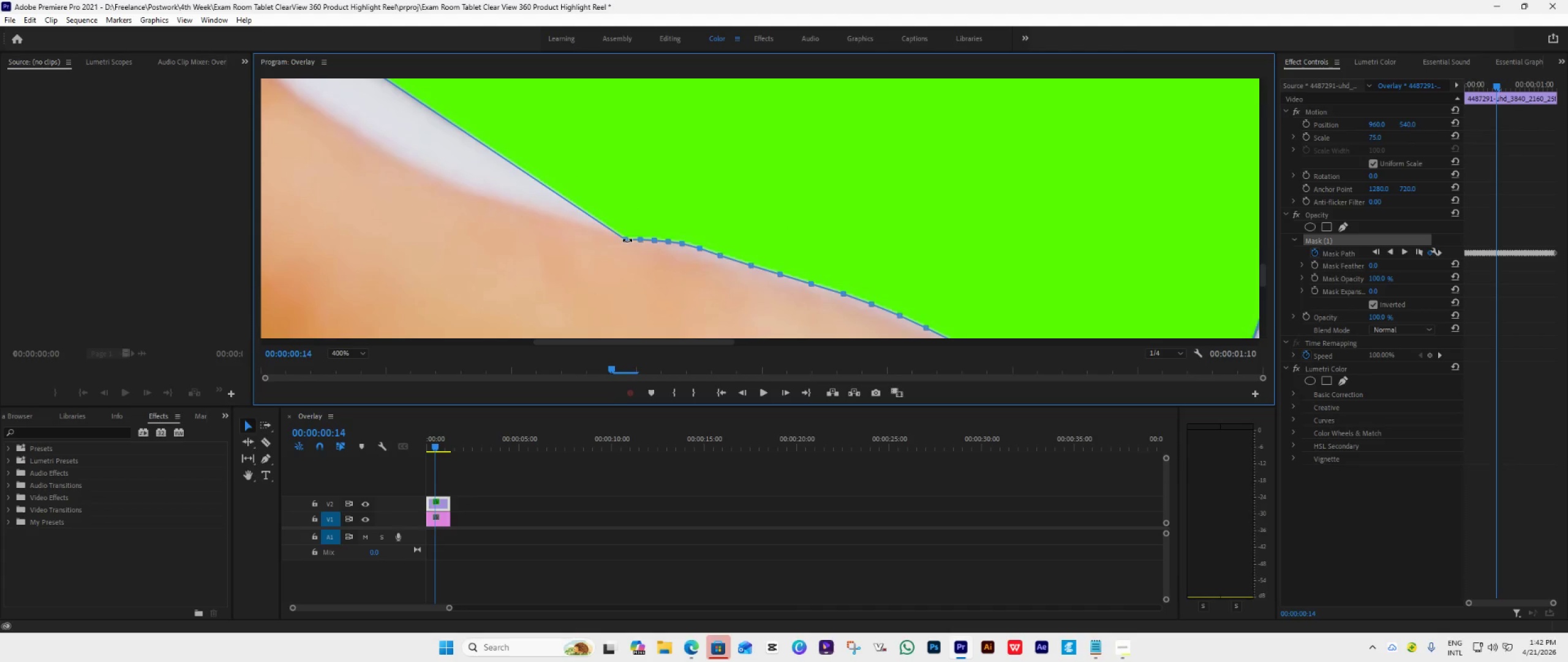 
left_click_drag(start_coordinate=[626, 239], to_coordinate=[619, 234])
 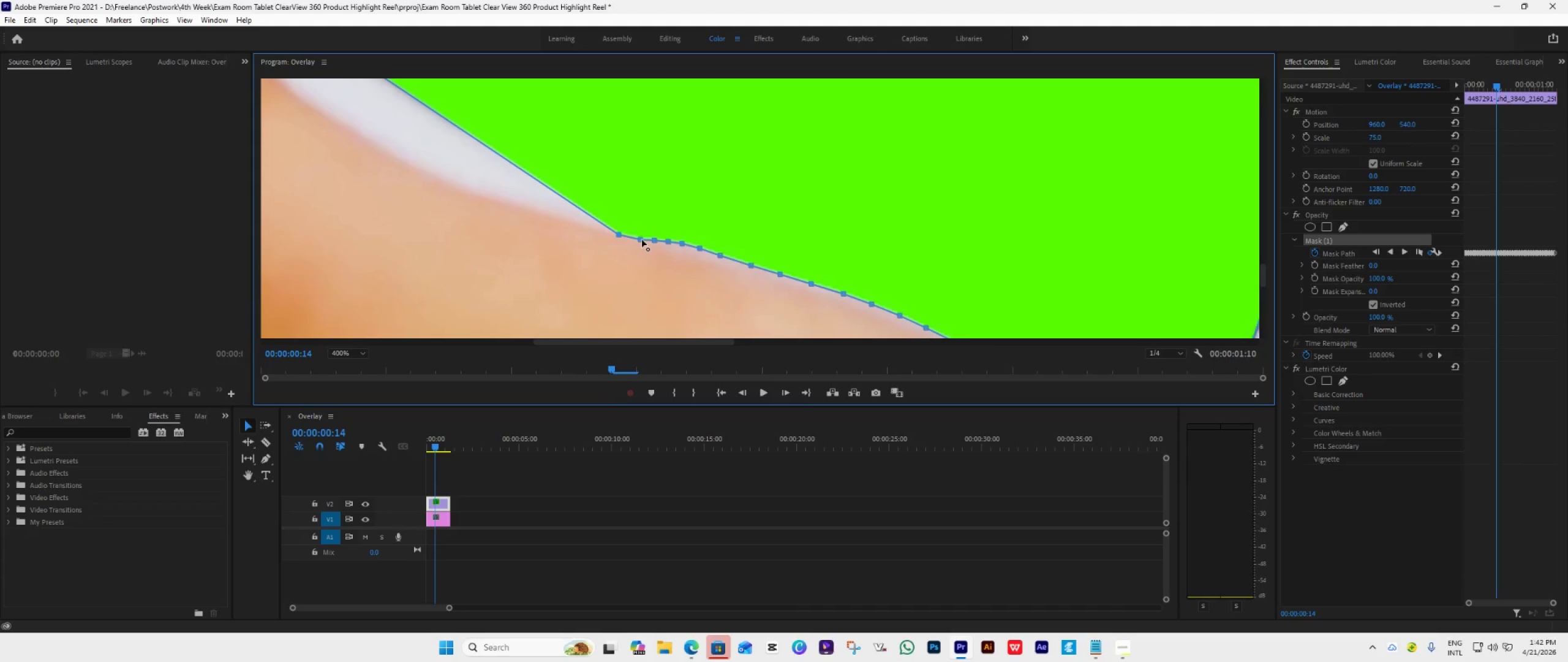 
left_click_drag(start_coordinate=[642, 240], to_coordinate=[638, 238])
 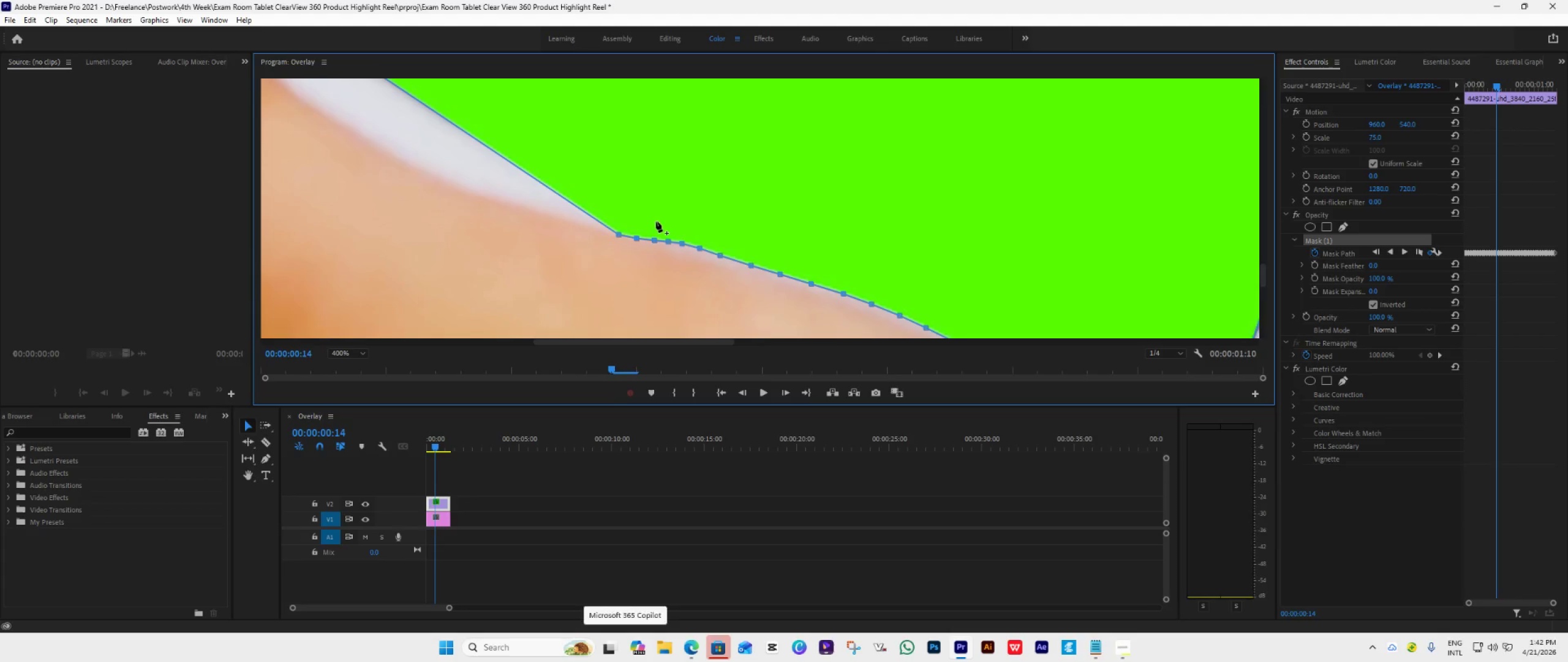 
wait(6.7)
 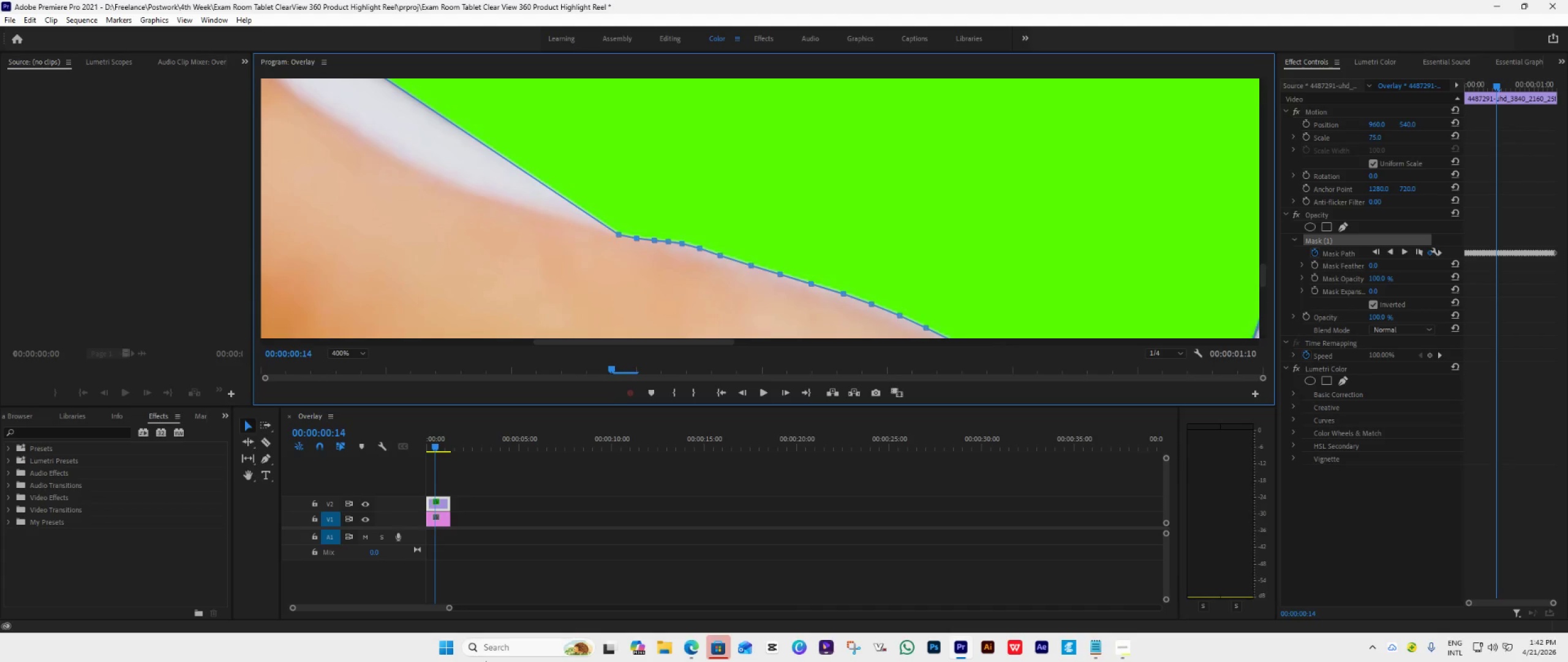 
scroll: coordinate [736, 295], scroll_direction: down, amount: 1.0
 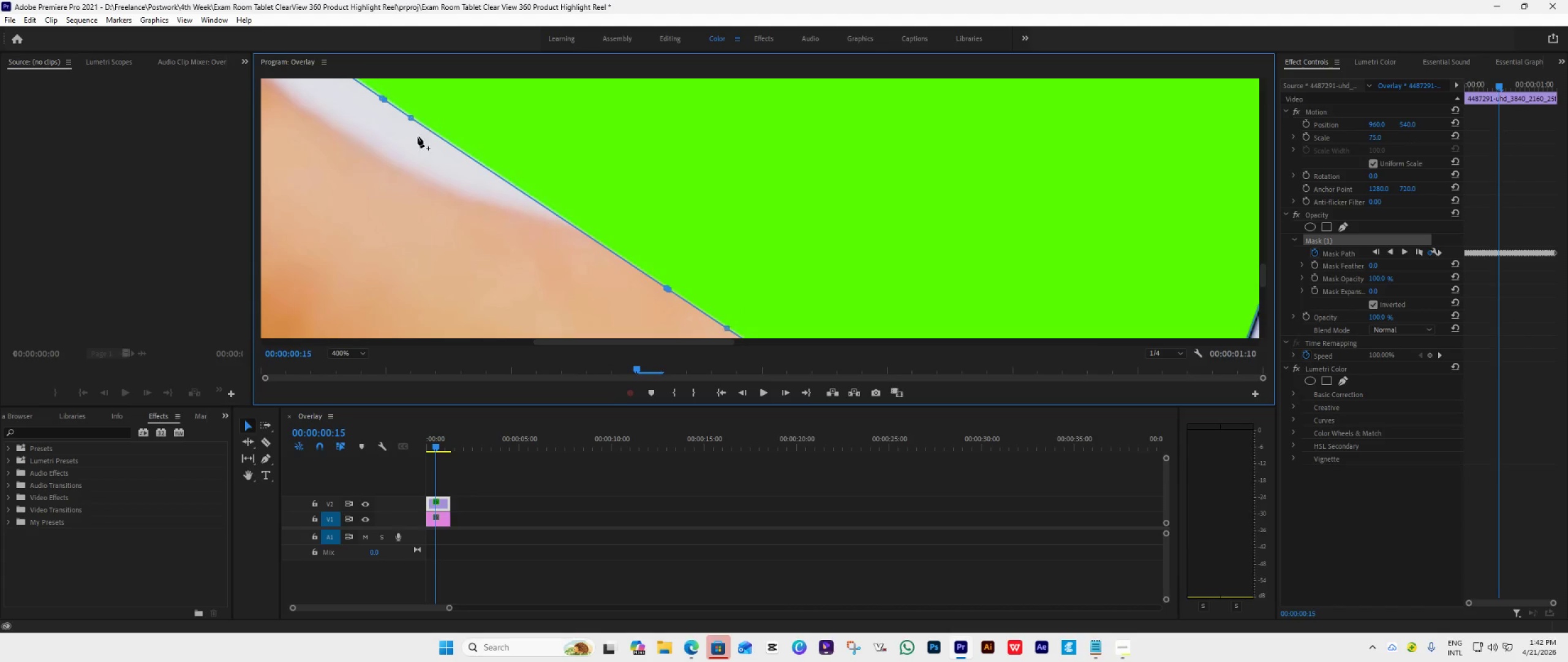 
left_click_drag(start_coordinate=[410, 118], to_coordinate=[664, 249])
 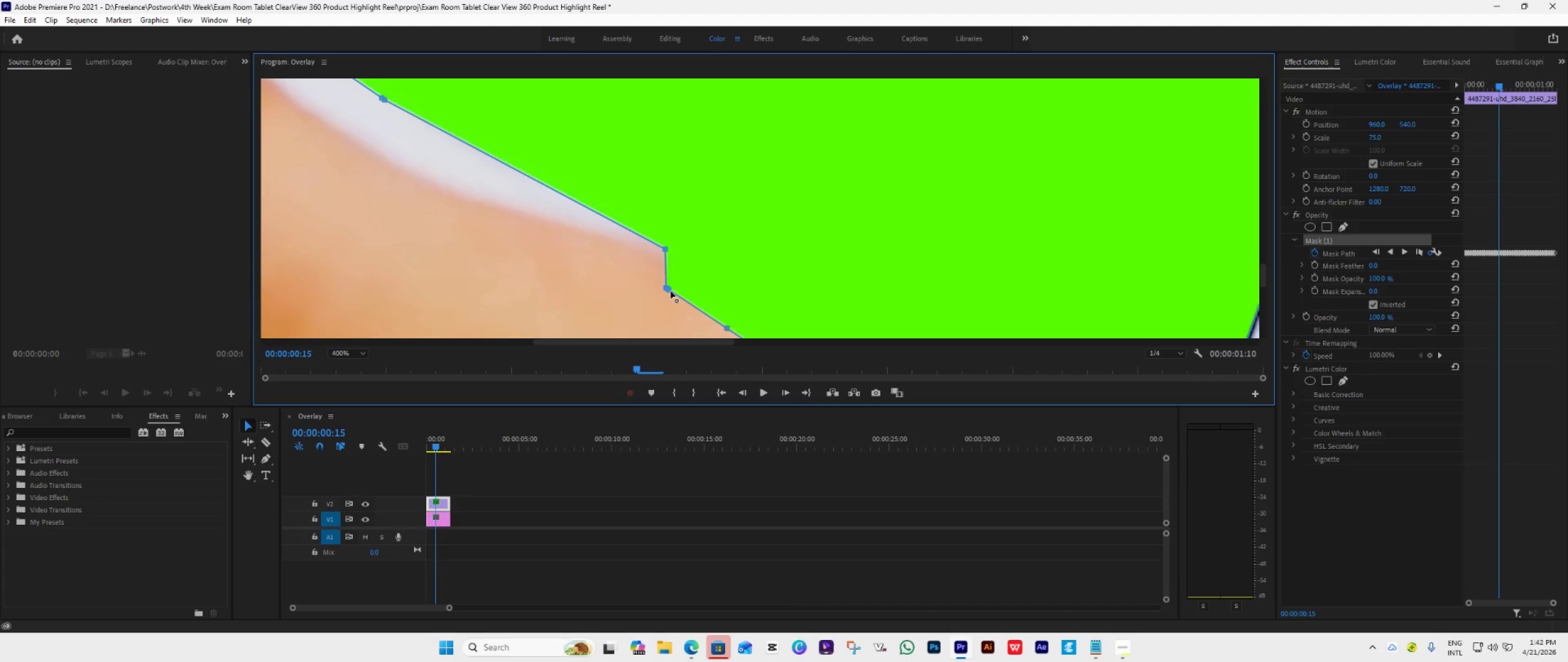 
left_click_drag(start_coordinate=[667, 290], to_coordinate=[804, 252])
 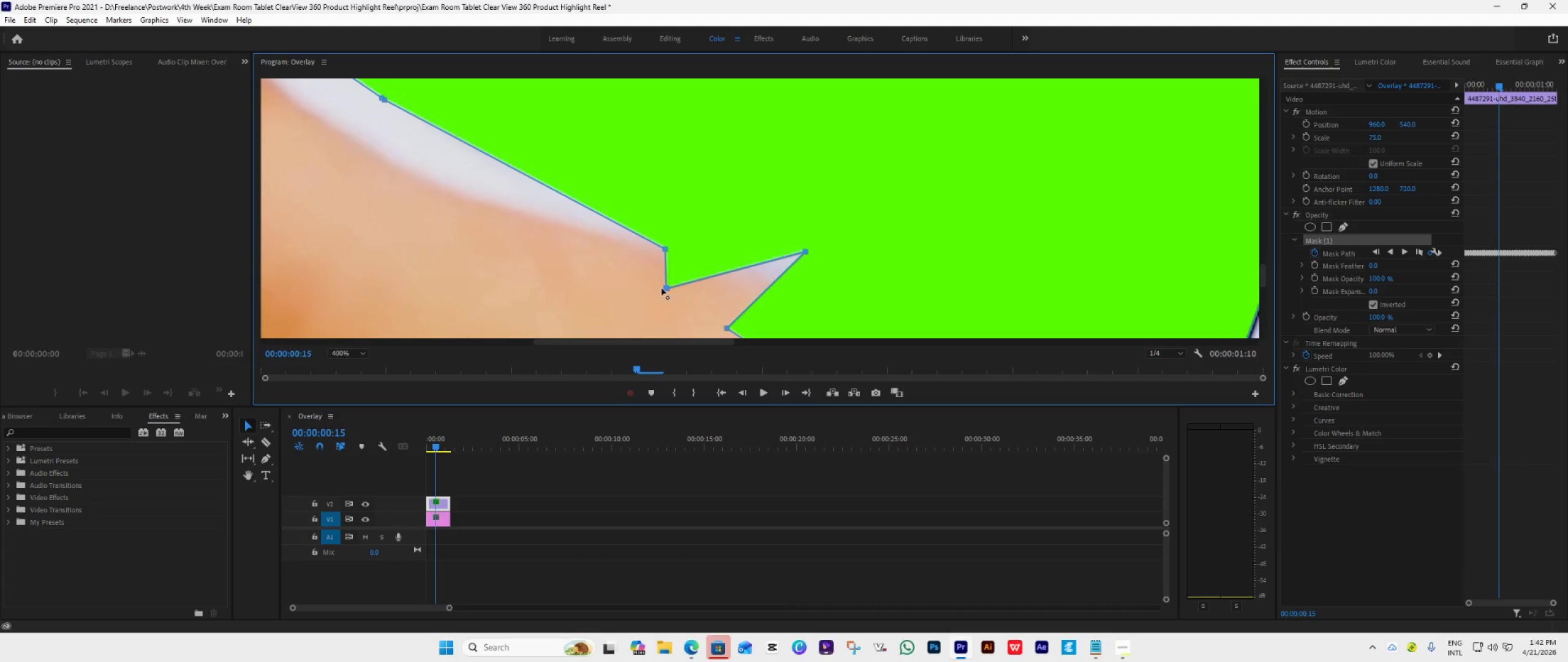 
left_click_drag(start_coordinate=[662, 288], to_coordinate=[785, 214])
 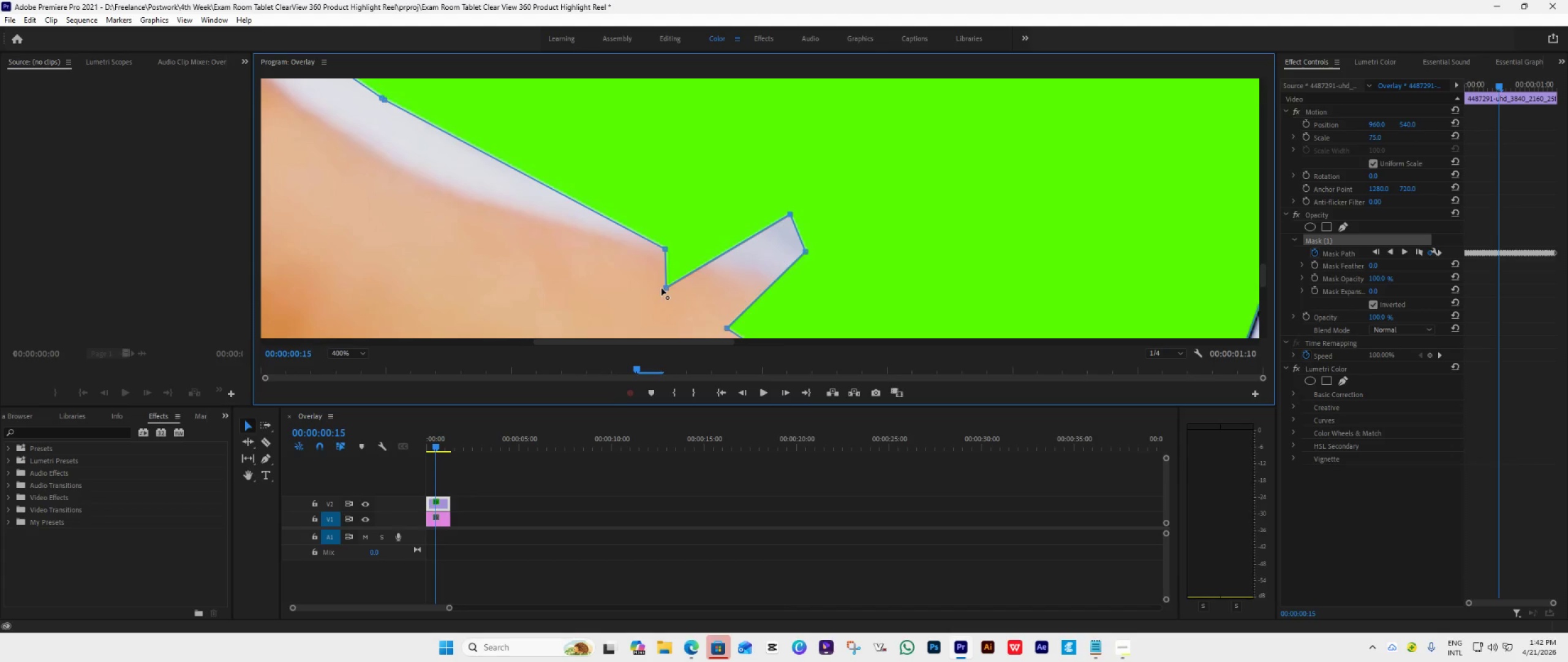 
left_click_drag(start_coordinate=[663, 286], to_coordinate=[710, 262])
 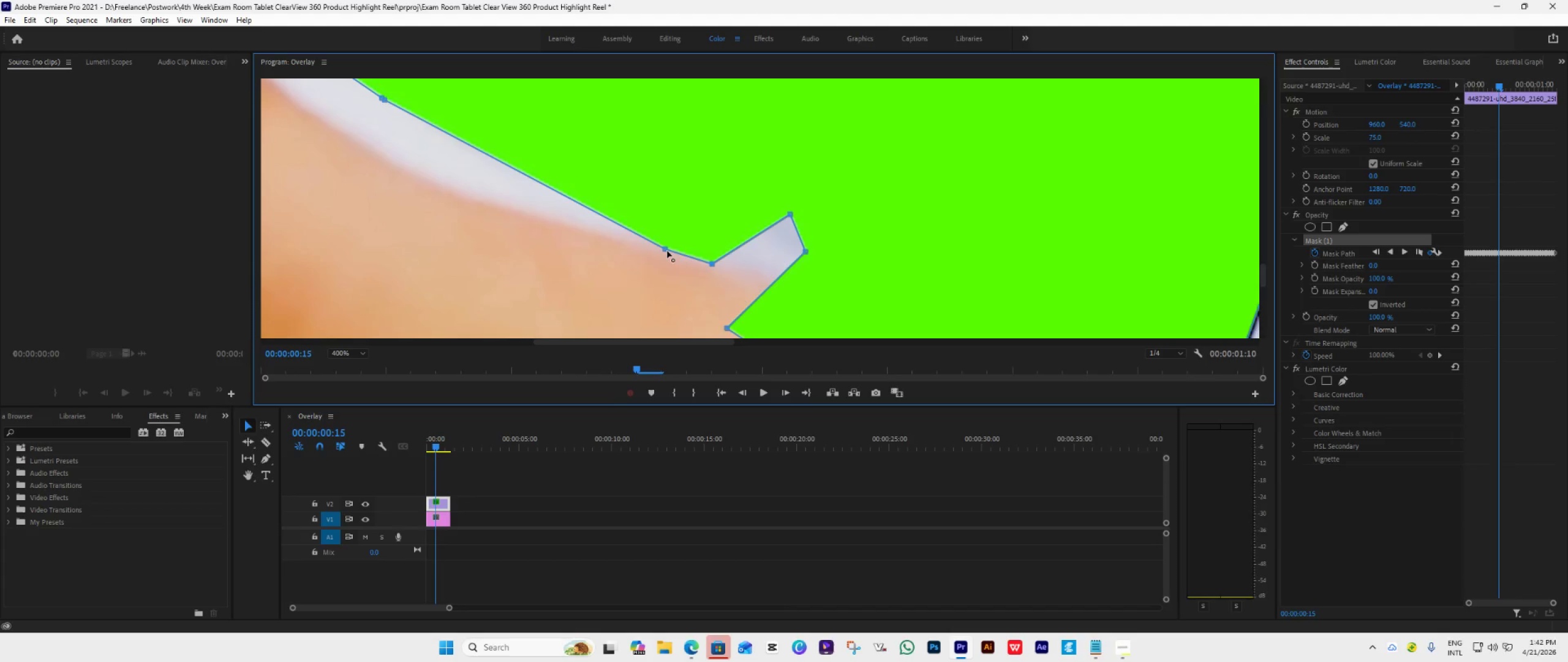 
left_click_drag(start_coordinate=[664, 249], to_coordinate=[664, 254])
 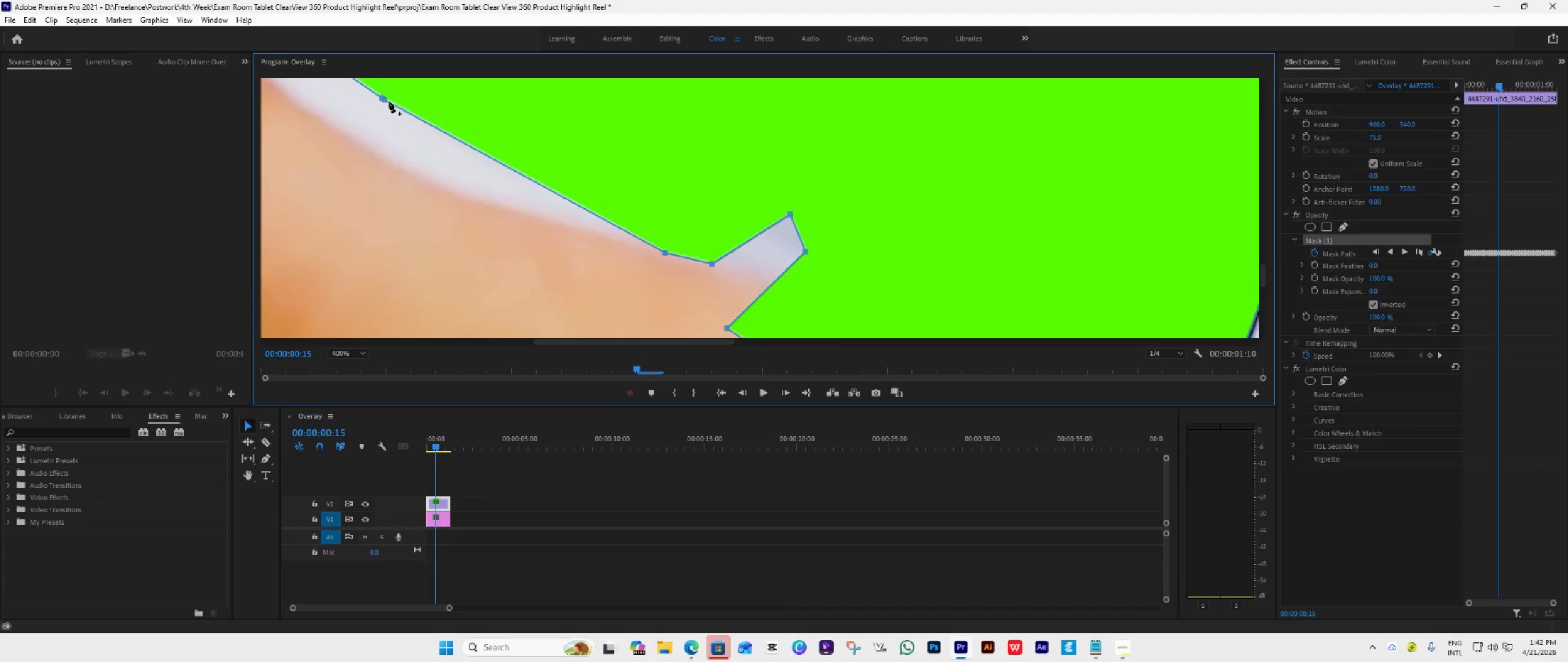 
left_click_drag(start_coordinate=[386, 99], to_coordinate=[634, 244])
 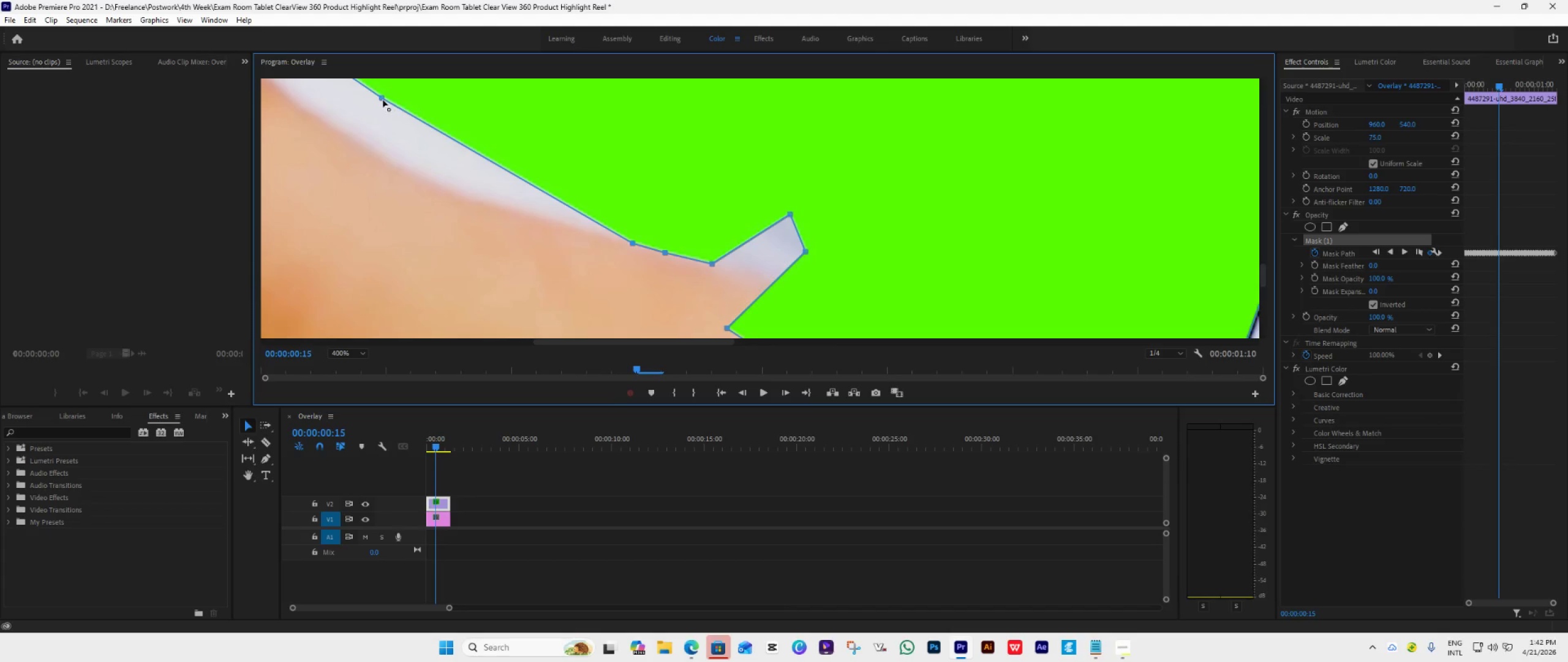 
left_click_drag(start_coordinate=[383, 99], to_coordinate=[617, 242])
 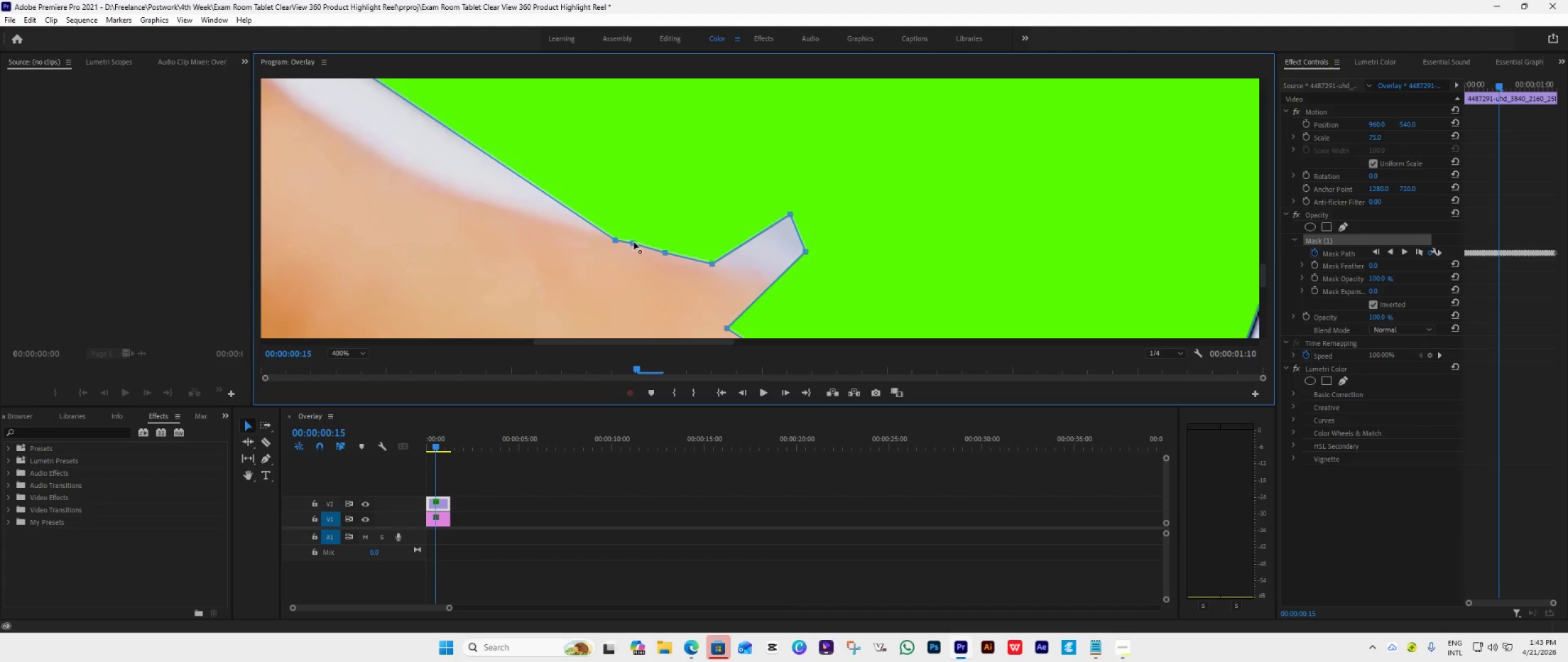 
left_click_drag(start_coordinate=[634, 244], to_coordinate=[644, 248])
 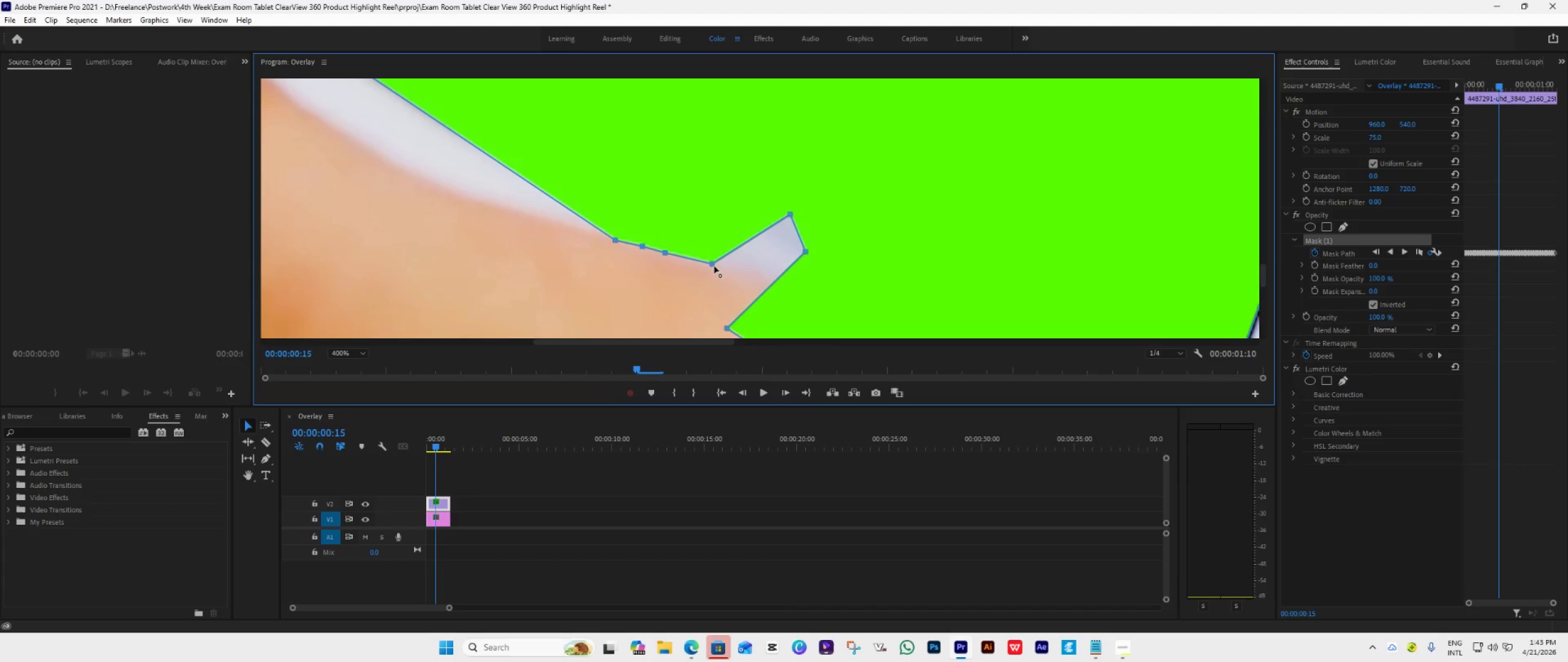 
left_click_drag(start_coordinate=[712, 264], to_coordinate=[698, 262])
 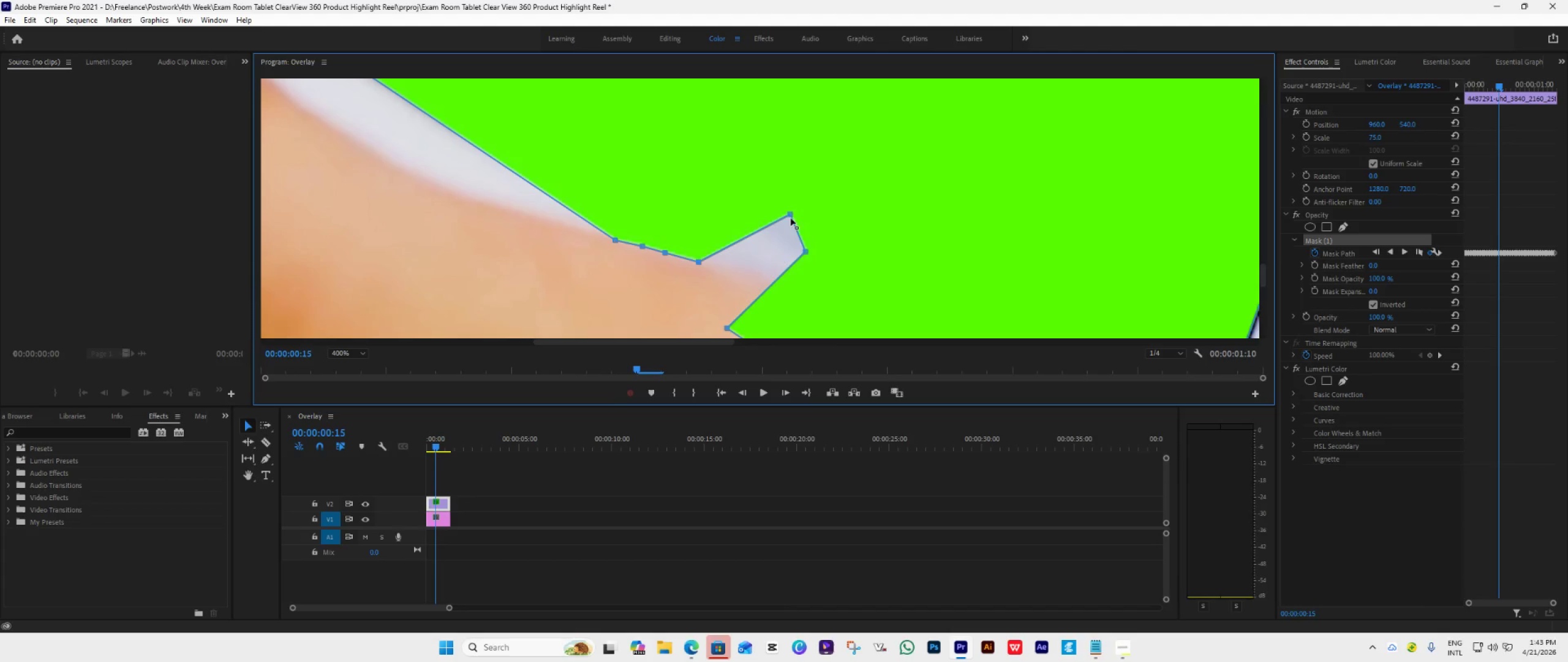 
left_click_drag(start_coordinate=[789, 213], to_coordinate=[729, 269])
 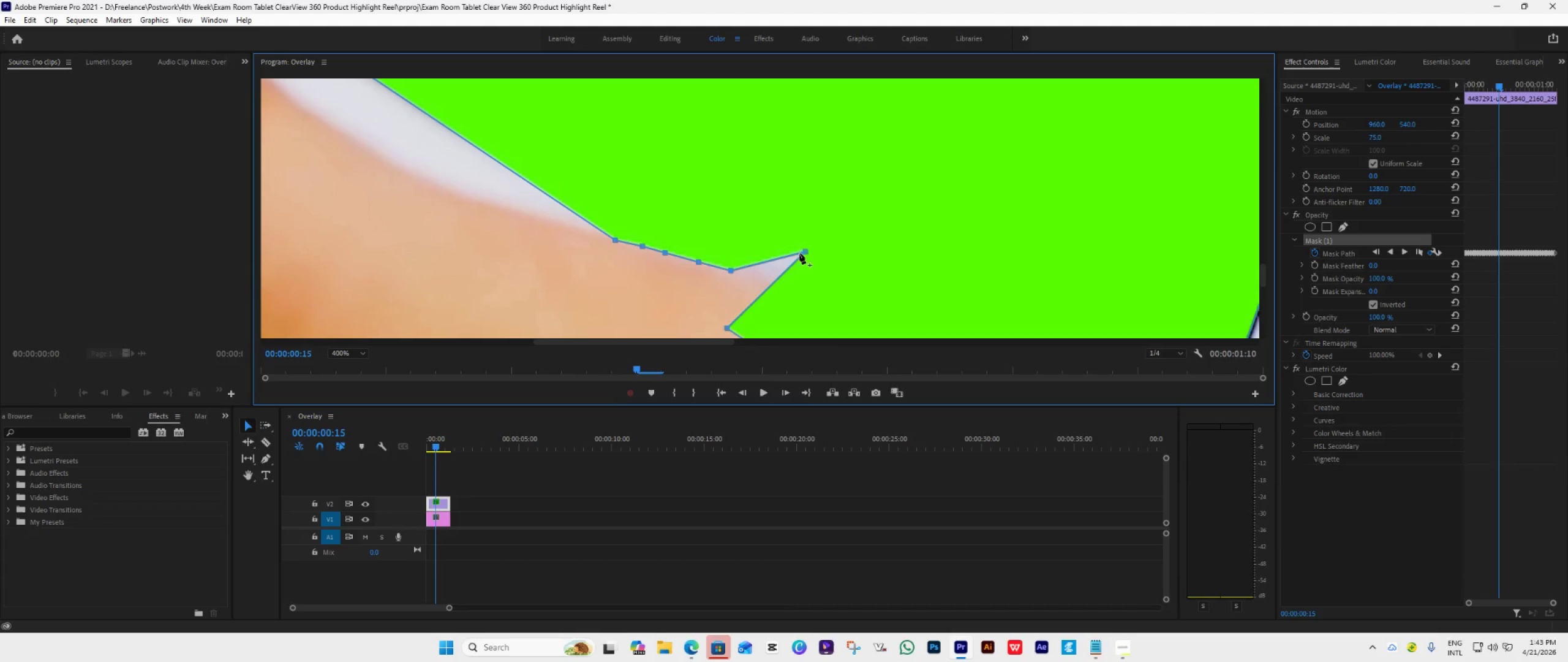 
left_click_drag(start_coordinate=[804, 253], to_coordinate=[752, 280])
 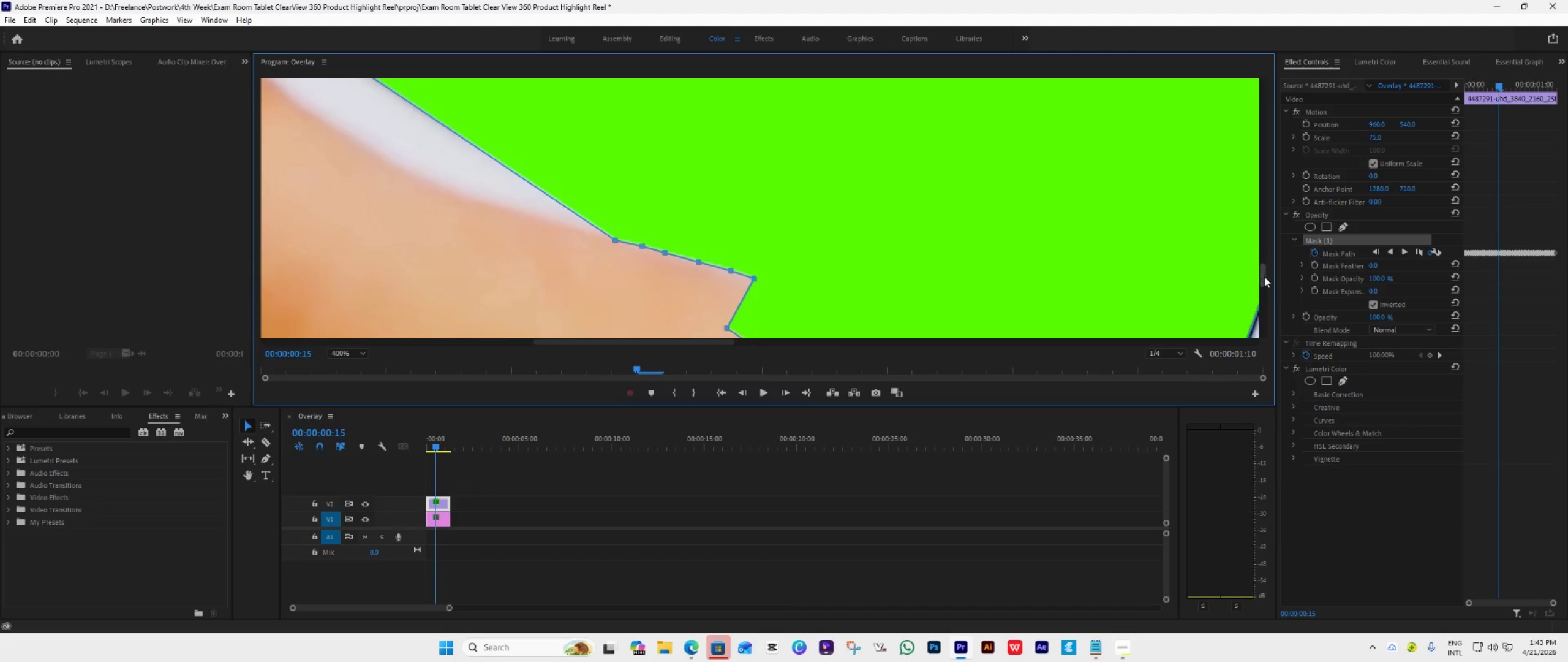 
left_click_drag(start_coordinate=[1262, 276], to_coordinate=[1264, 292])
 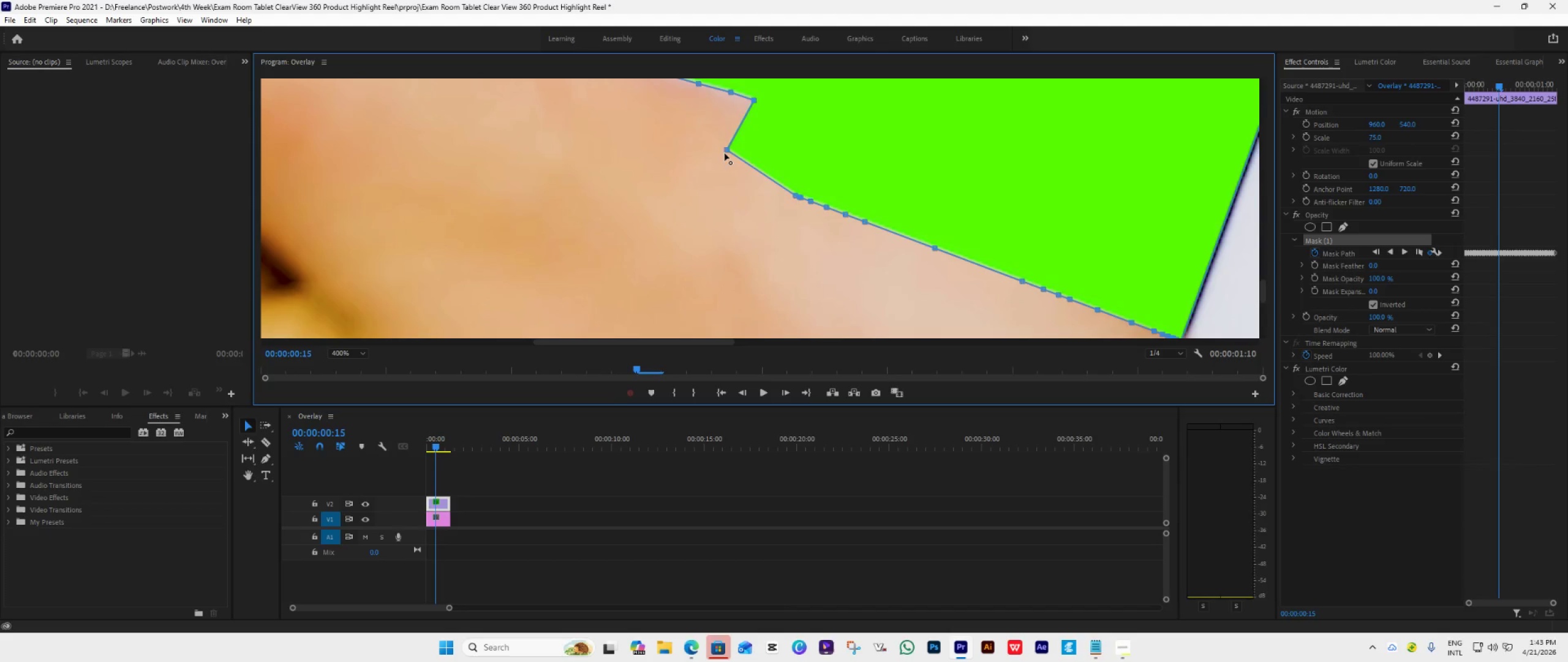 
left_click_drag(start_coordinate=[726, 149], to_coordinate=[784, 108])
 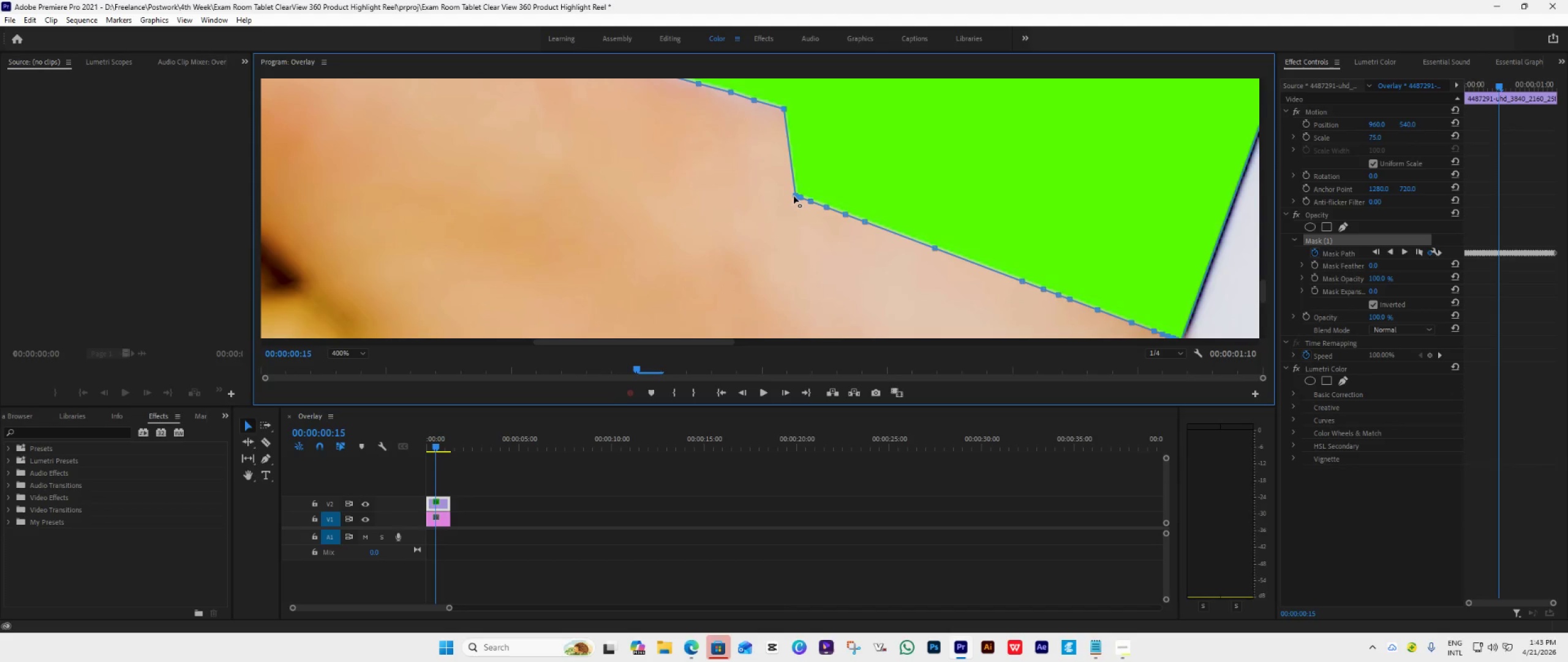 
left_click_drag(start_coordinate=[794, 197], to_coordinate=[861, 113])
 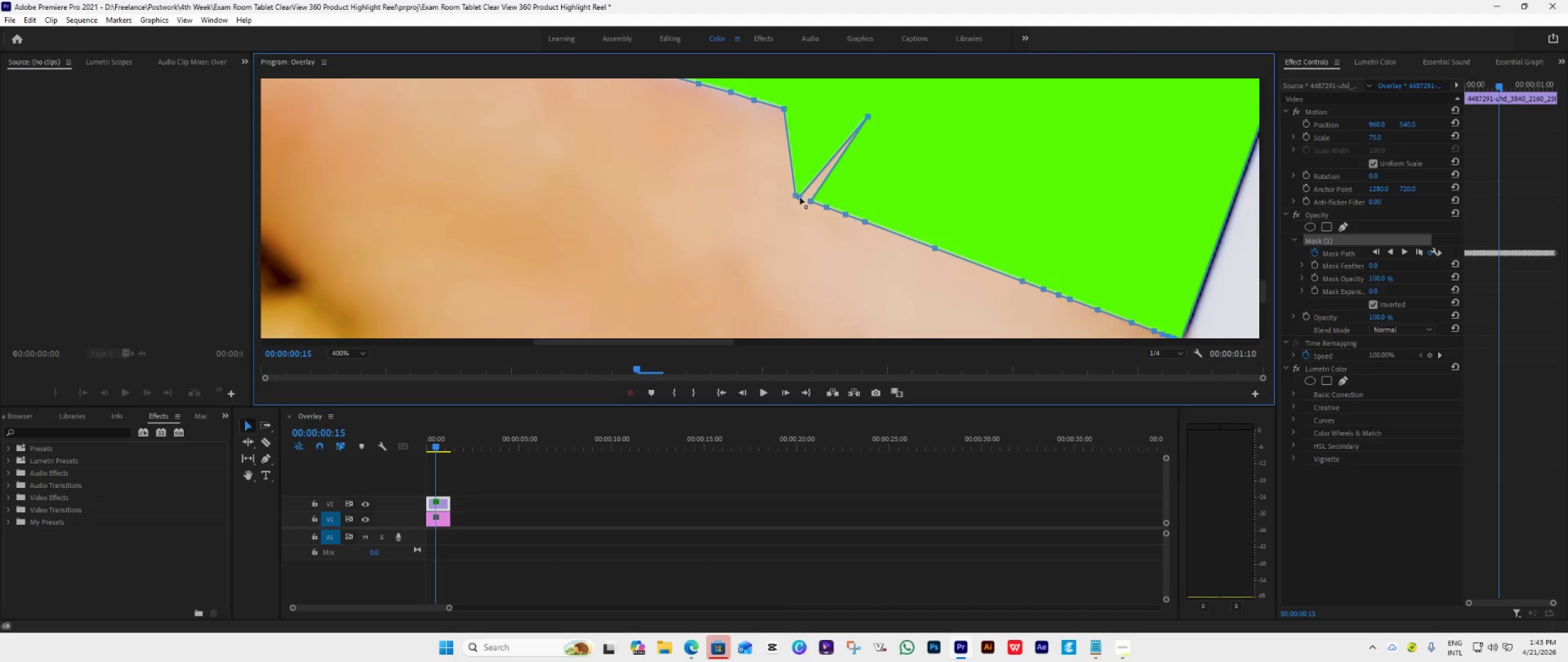 
left_click_drag(start_coordinate=[799, 198], to_coordinate=[861, 97])
 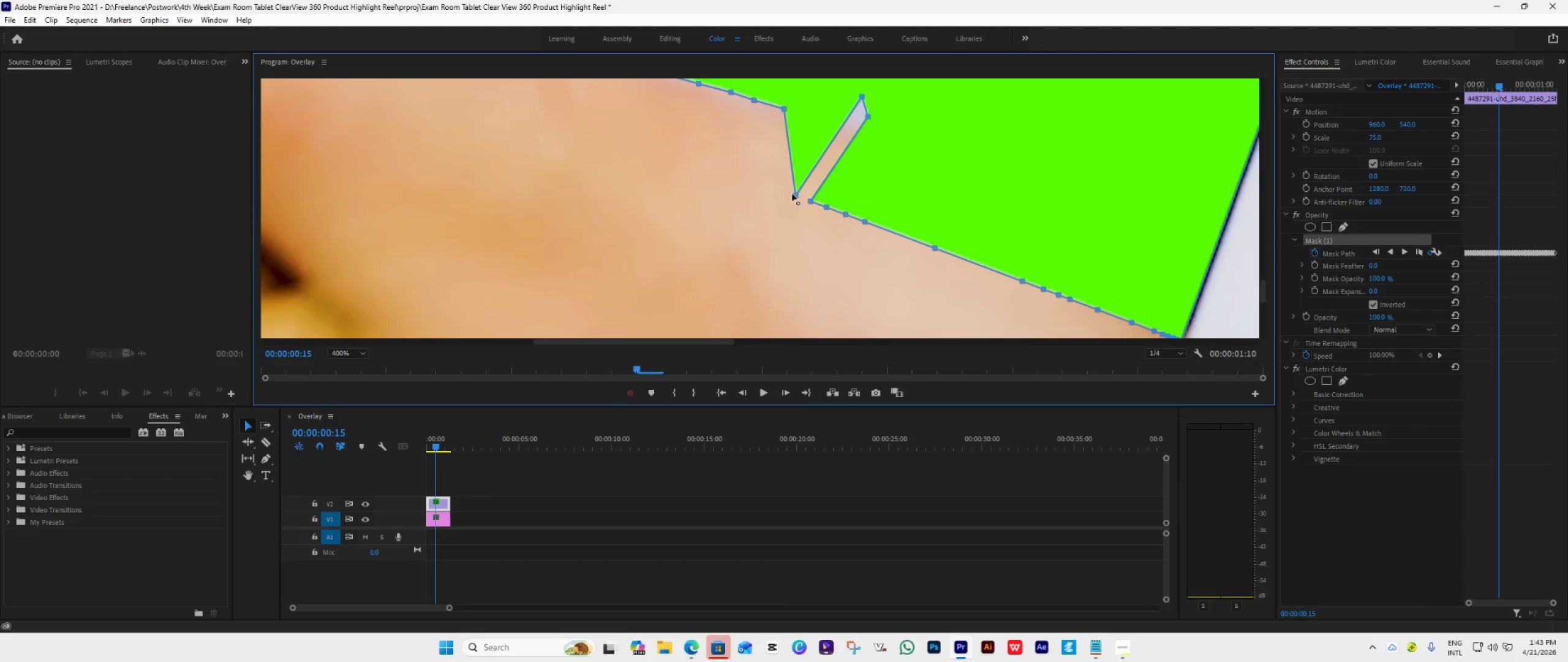 
left_click_drag(start_coordinate=[794, 196], to_coordinate=[809, 114])
 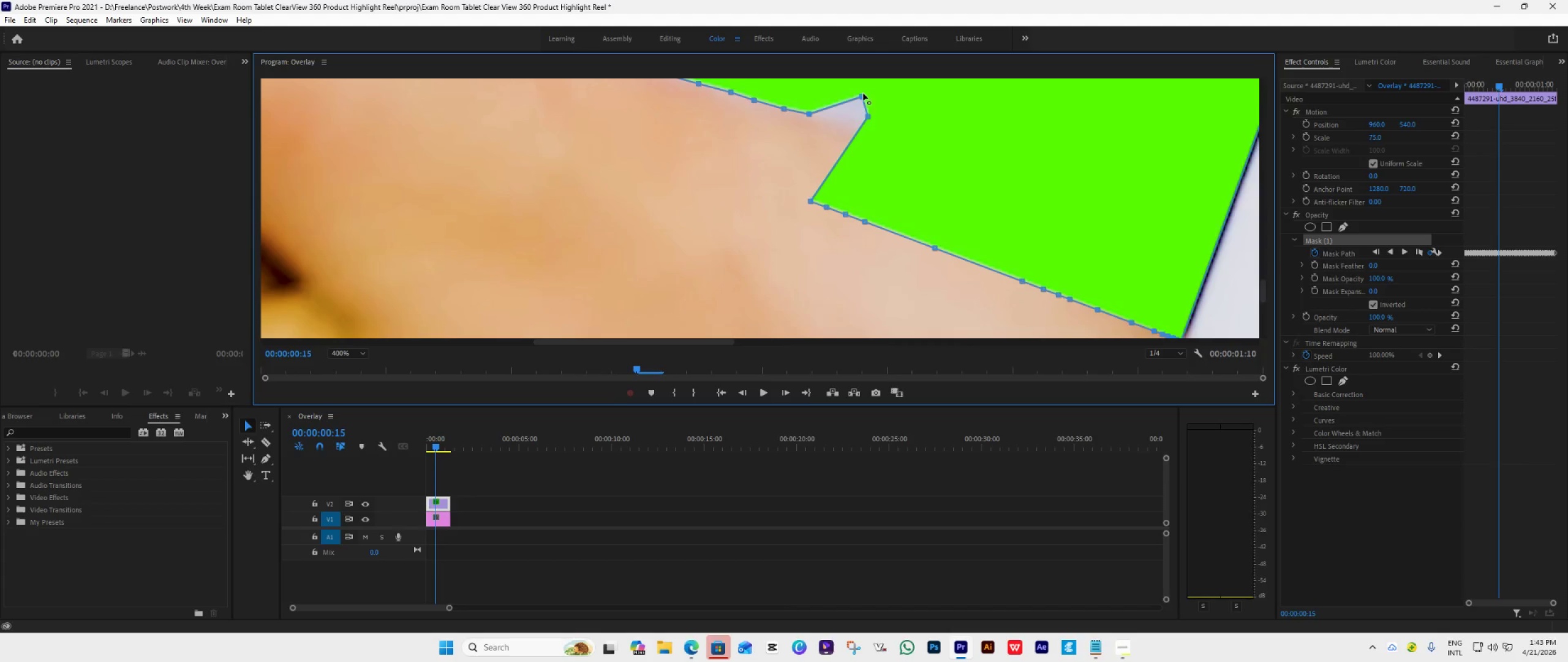 
left_click_drag(start_coordinate=[863, 93], to_coordinate=[832, 118])
 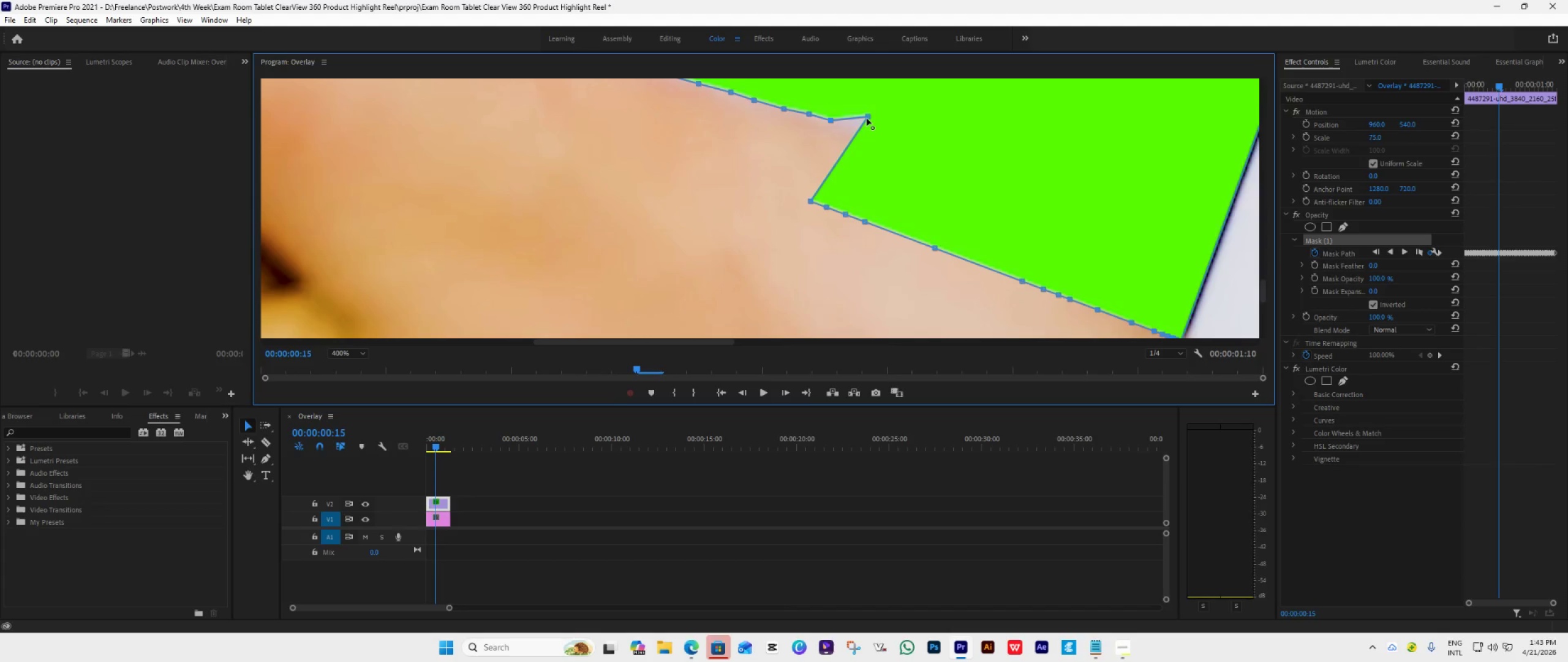 
left_click_drag(start_coordinate=[867, 118], to_coordinate=[848, 130])
 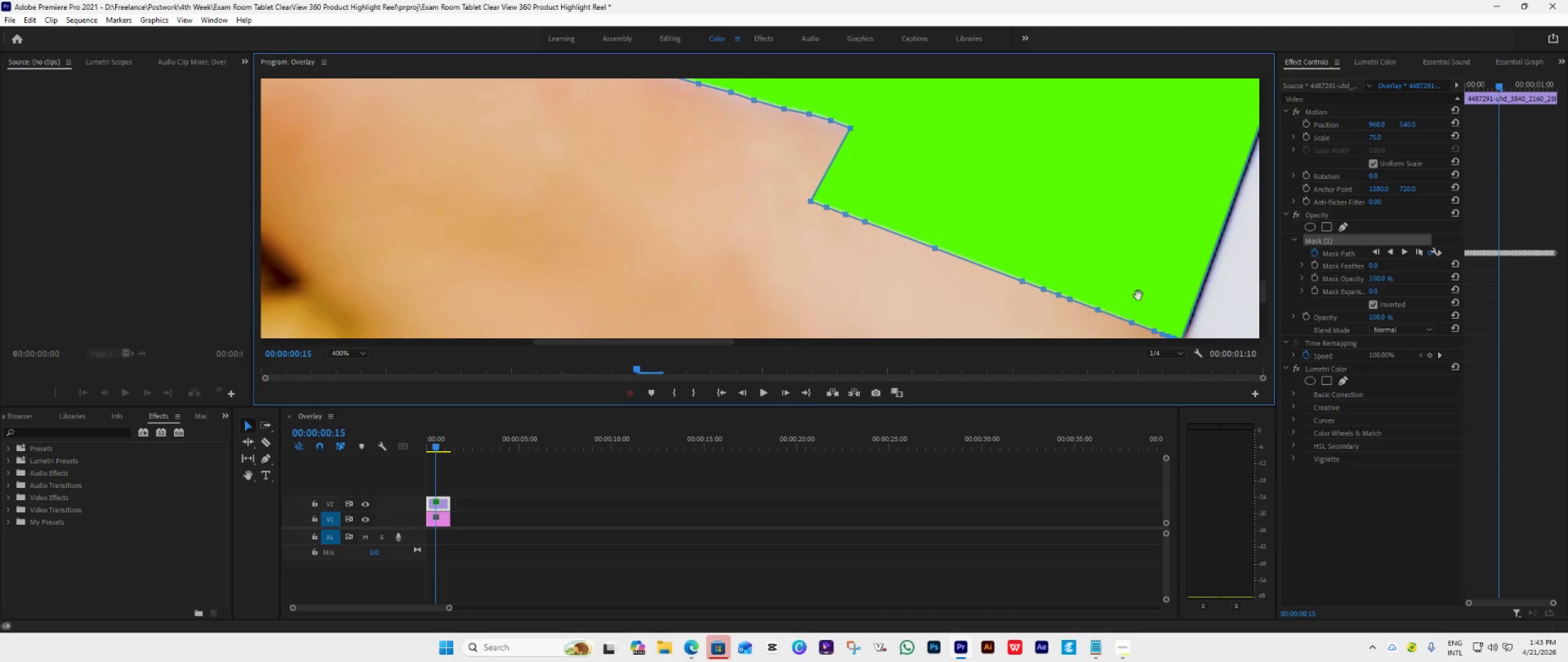 
wait(7.75)
 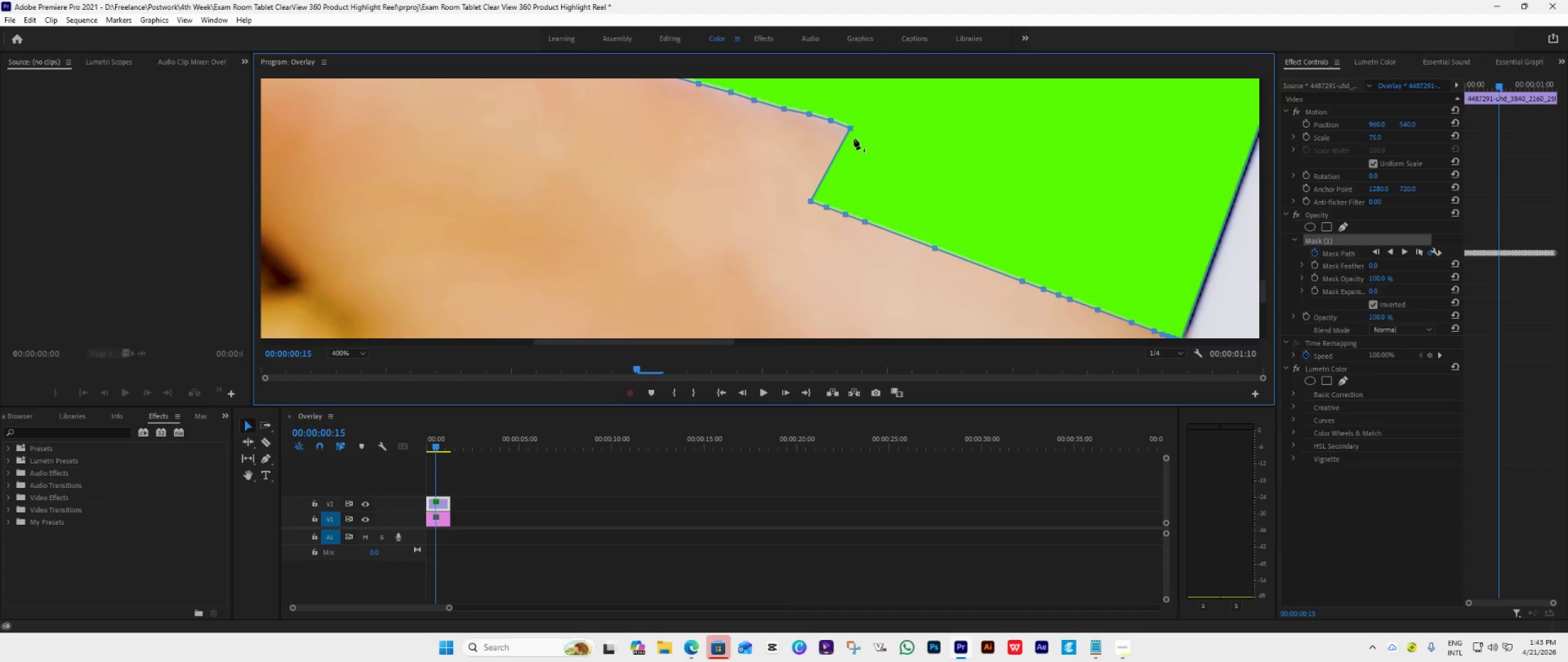 
left_click_drag(start_coordinate=[1264, 292], to_coordinate=[1262, 308])
 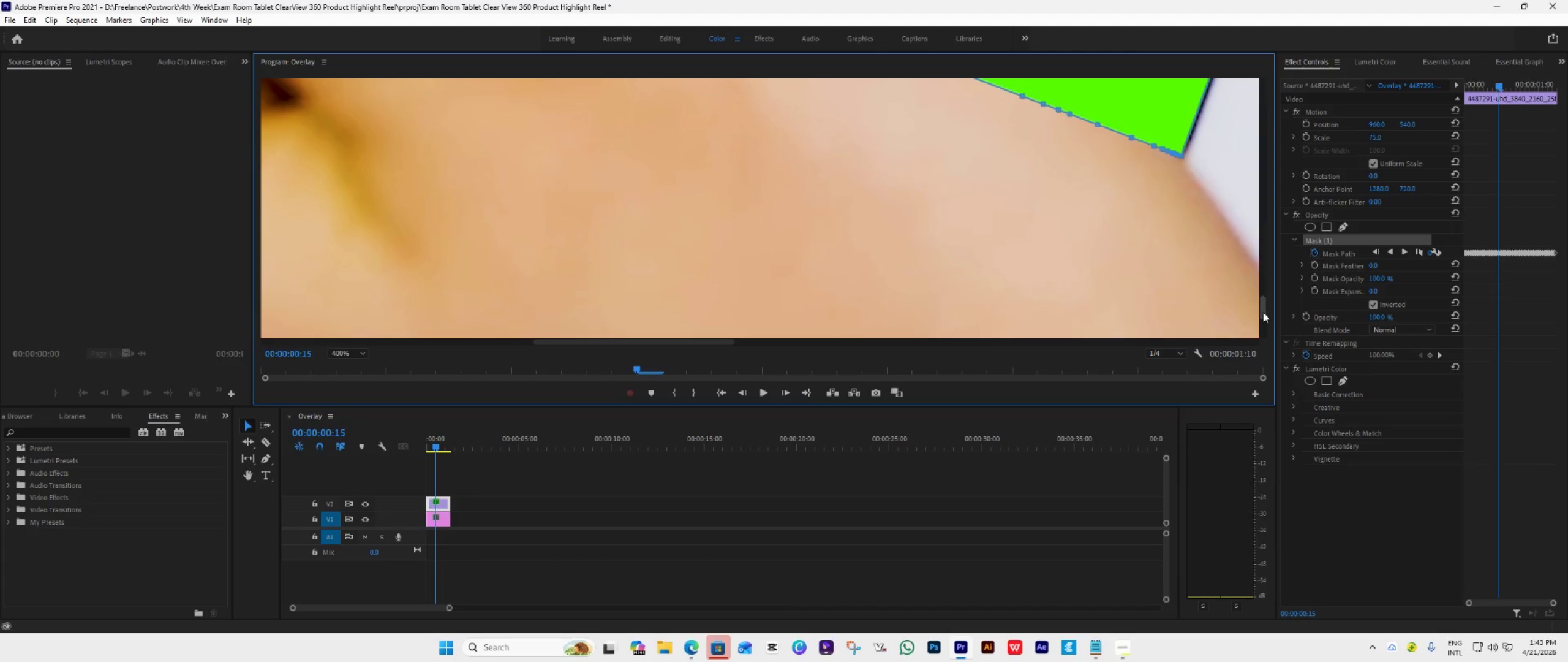 
left_click_drag(start_coordinate=[1262, 308], to_coordinate=[1262, 295])
 